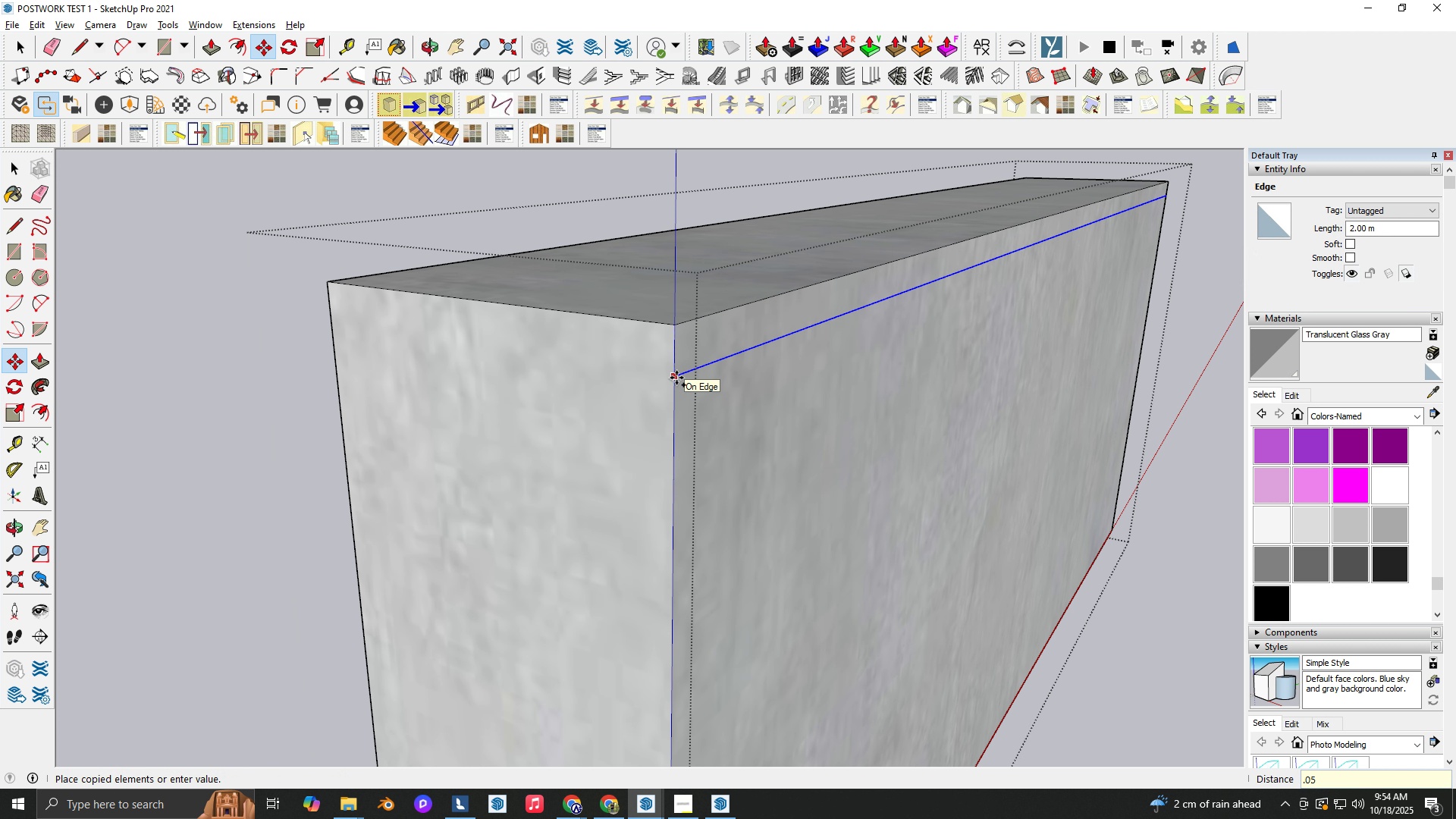 
key(Numpad5)
 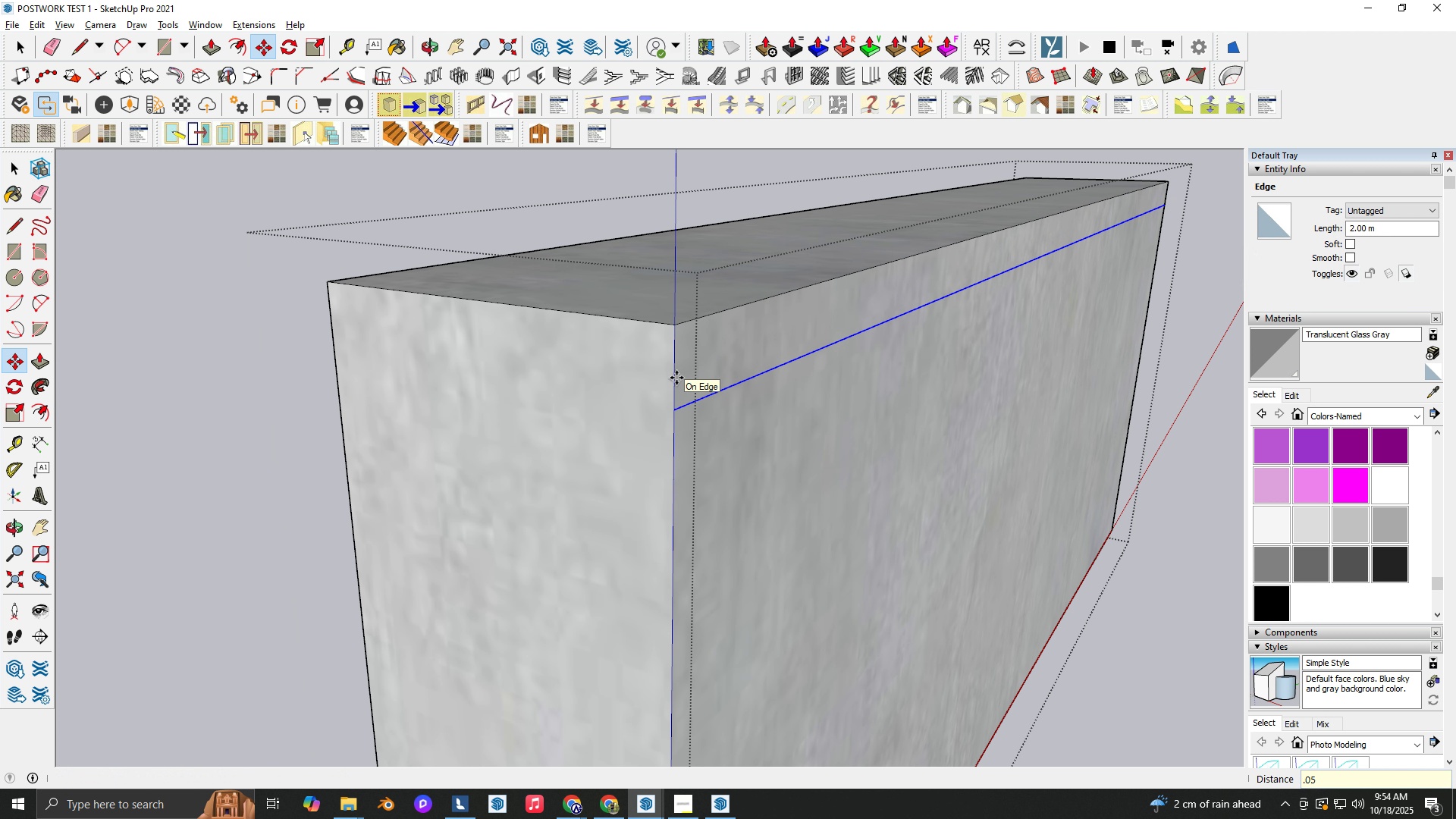 
key(NumpadEnter)
 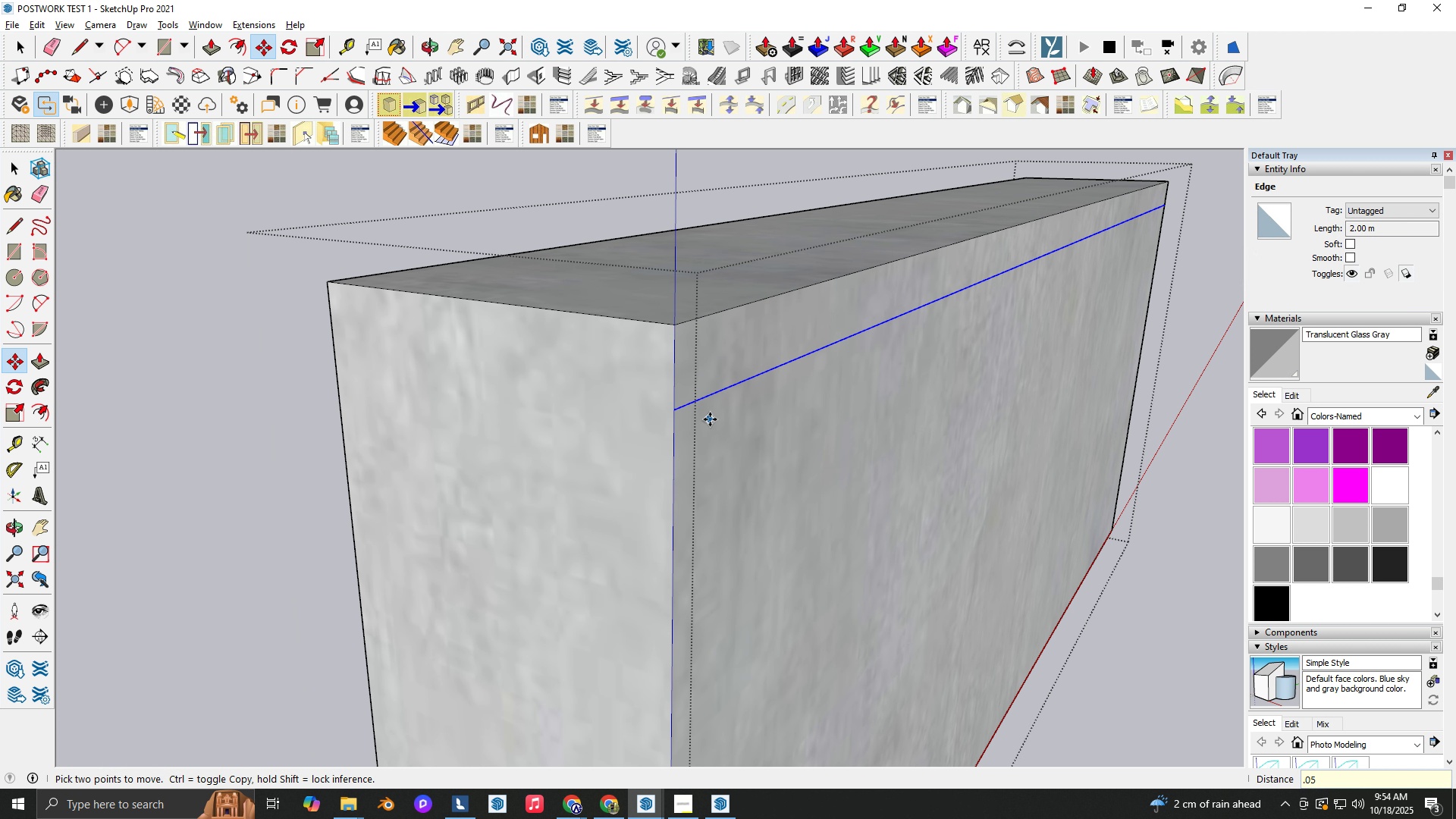 
key(Space)
 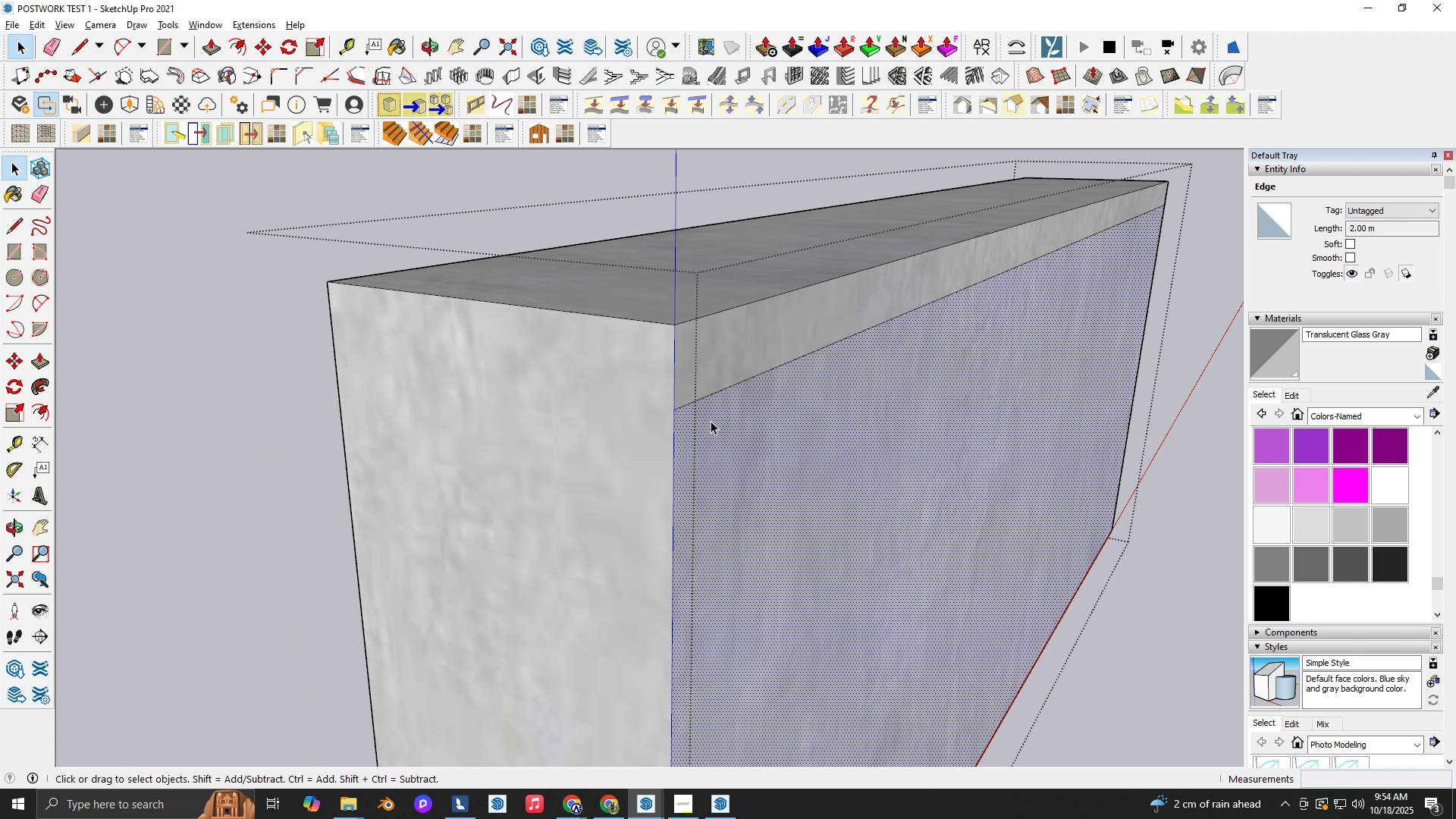 
left_click([711, 421])
 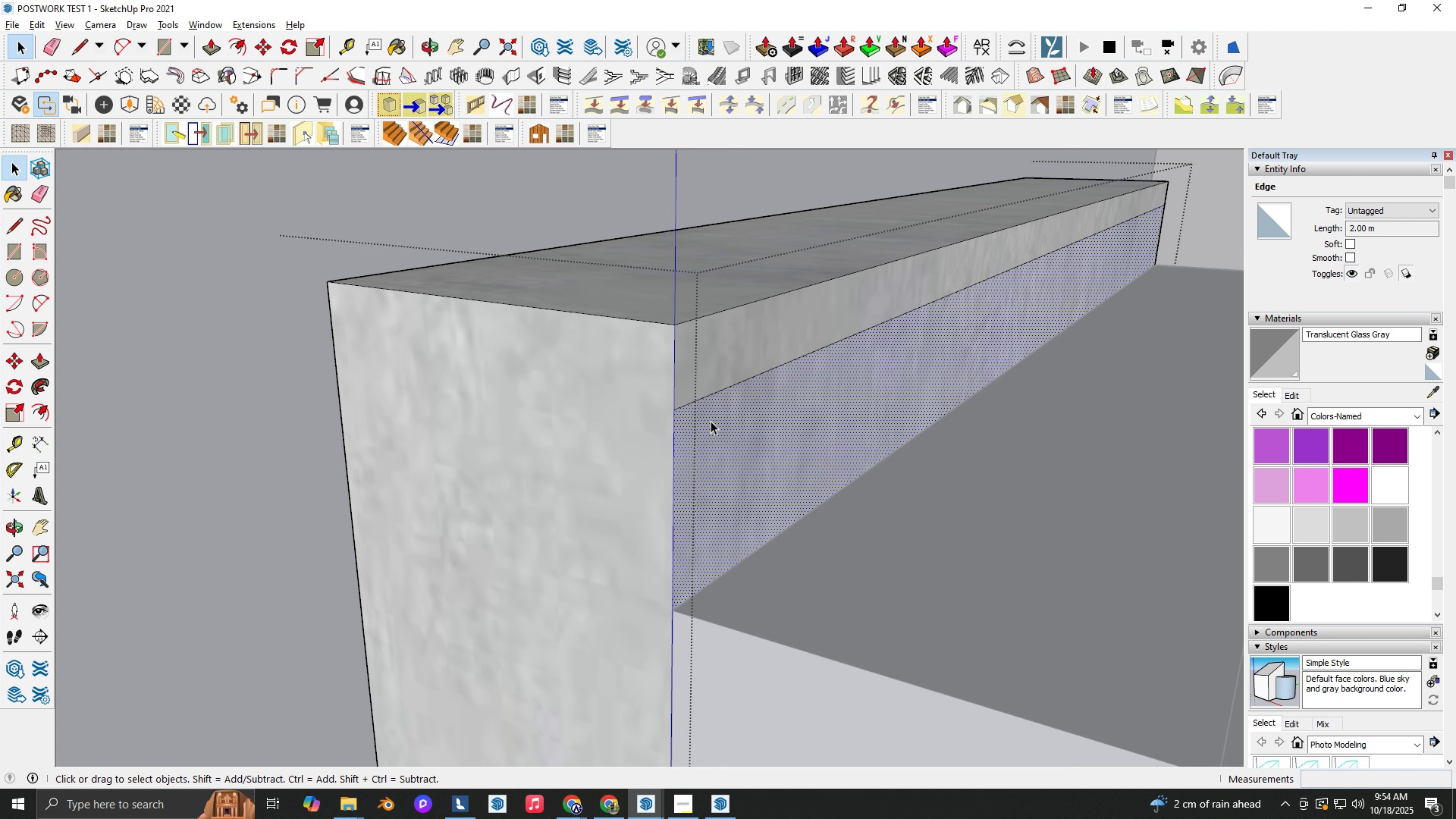 
key(Backquote)
 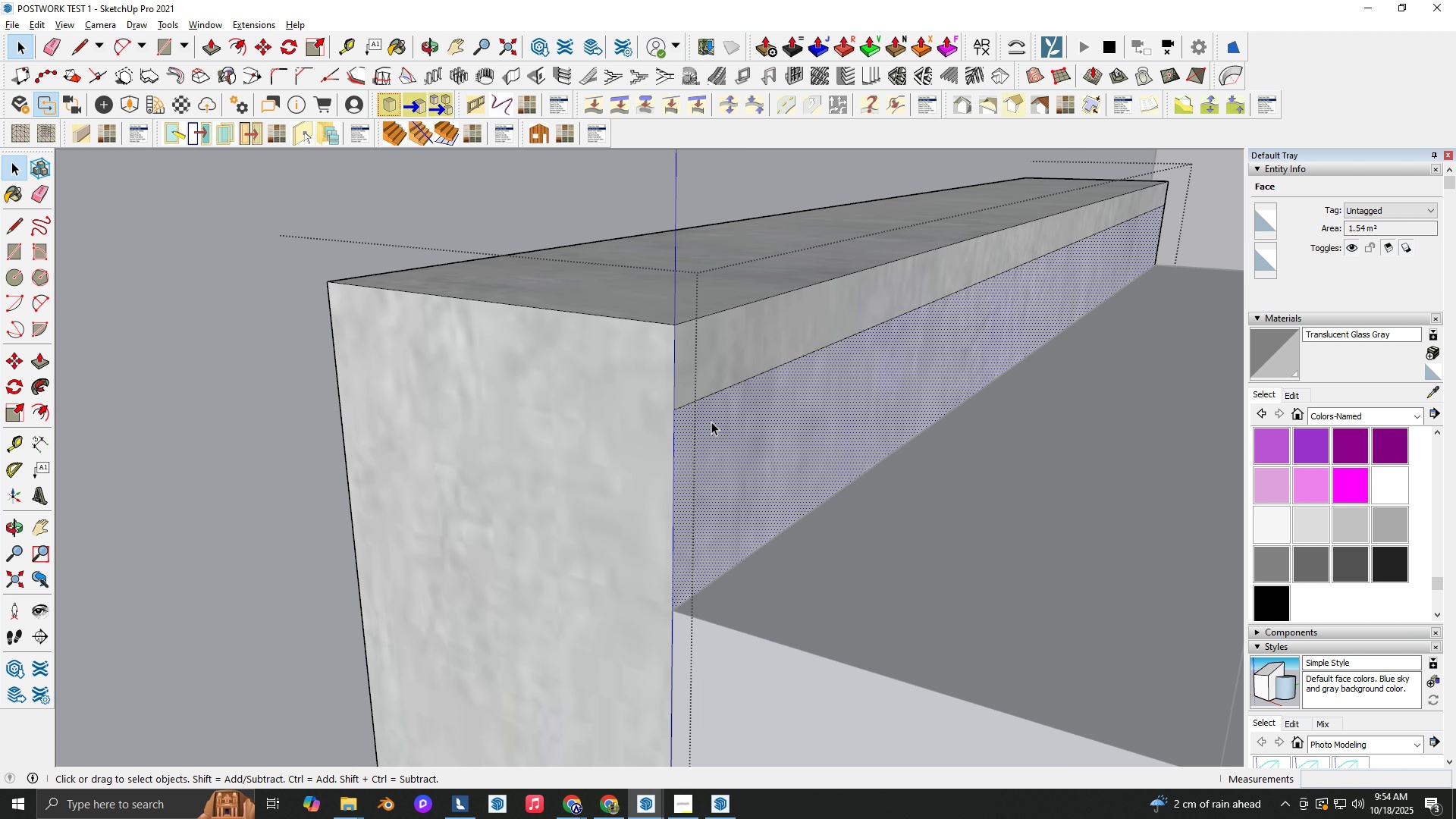 
key(P)
 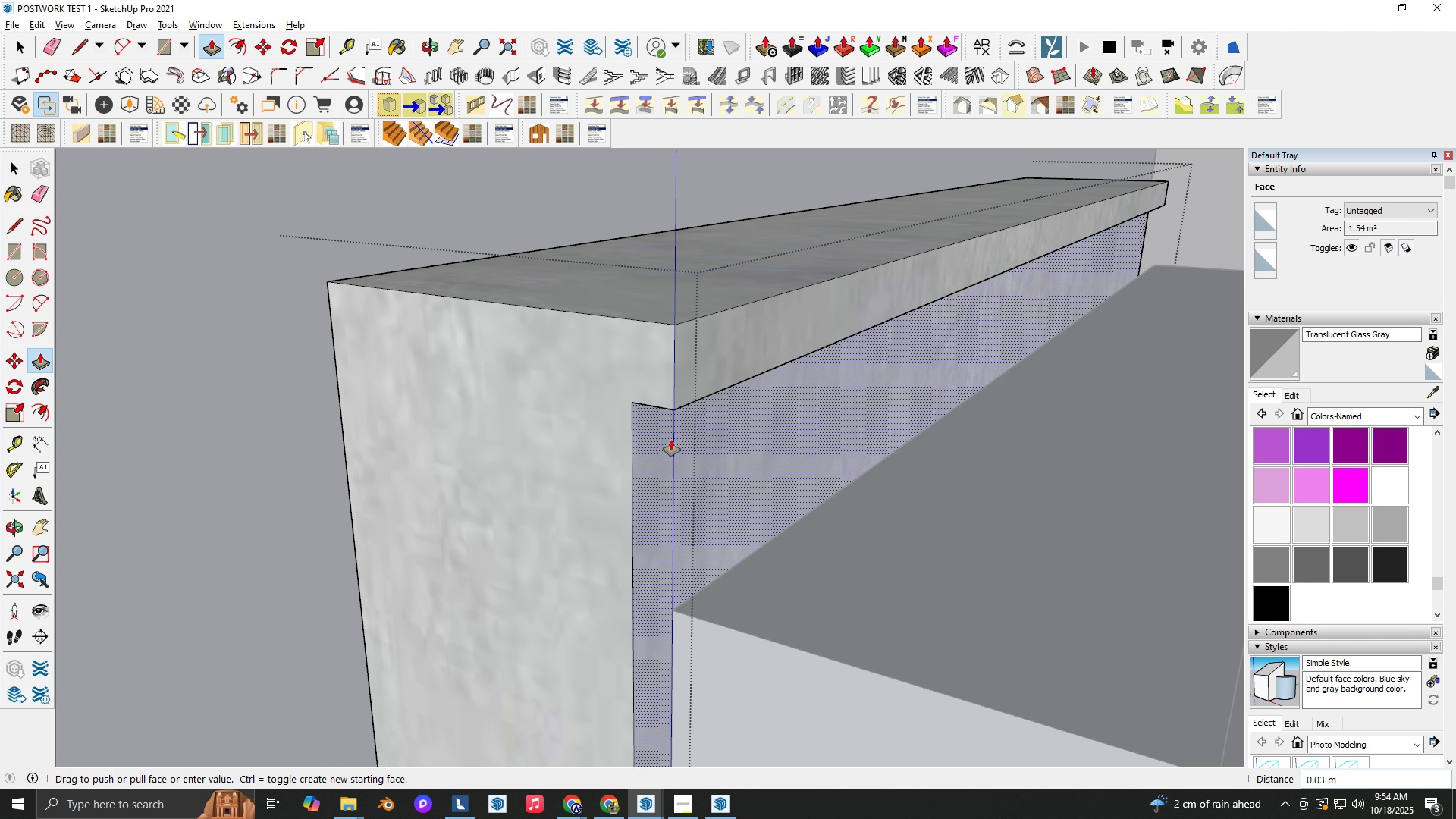 
scroll: coordinate [671, 444], scroll_direction: down, amount: 9.0
 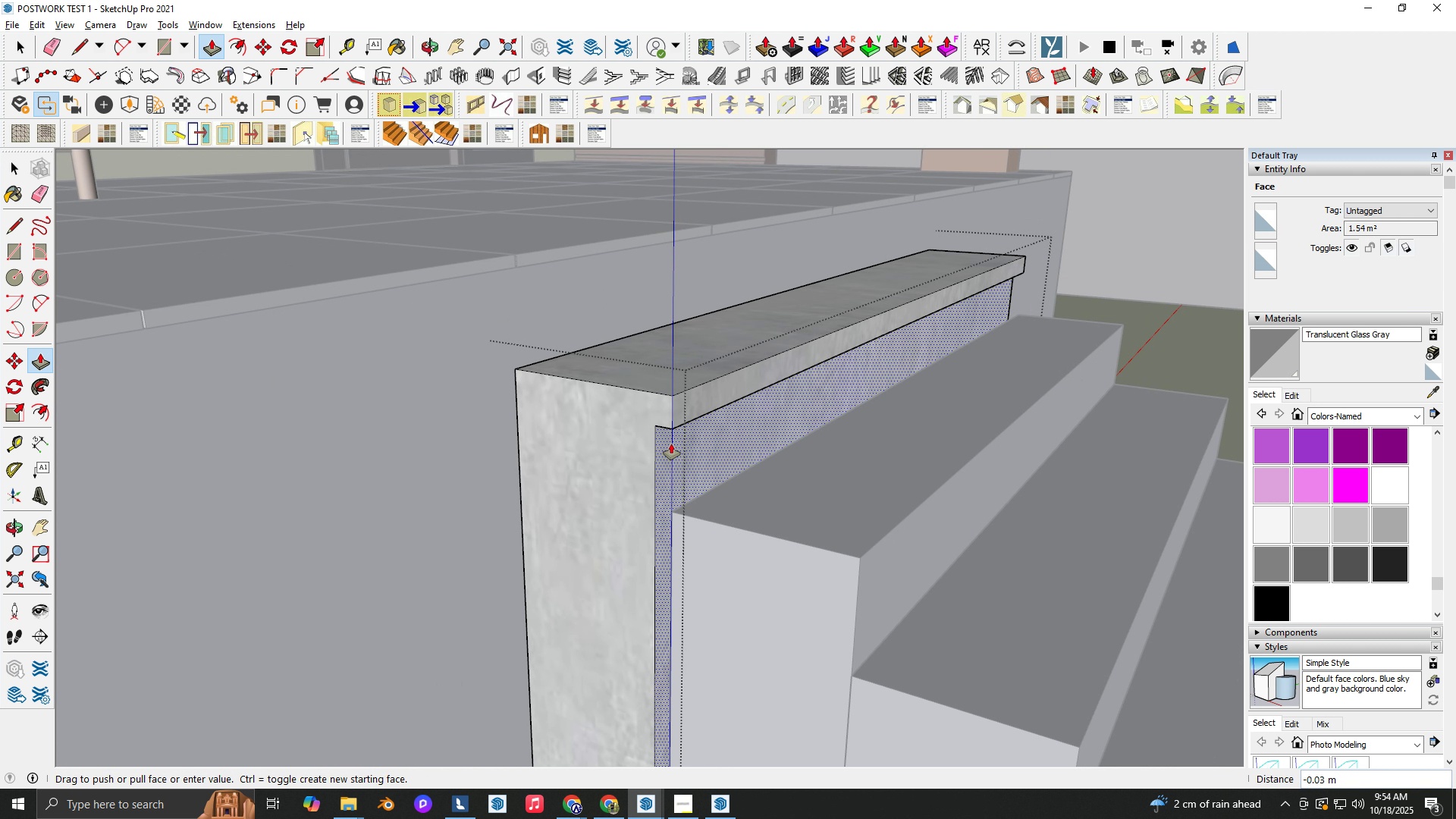 
key(Backquote)
 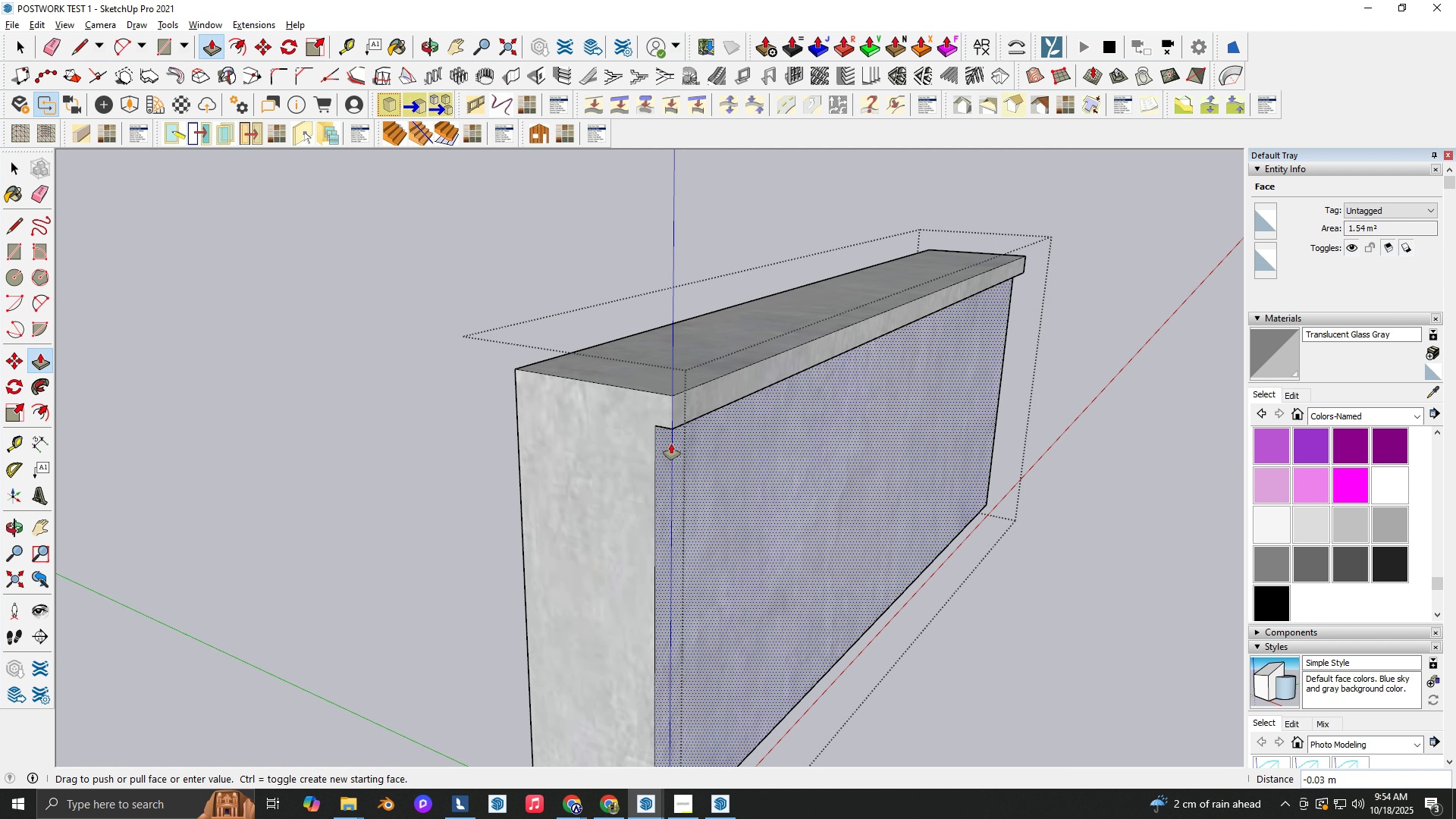 
key(Space)
 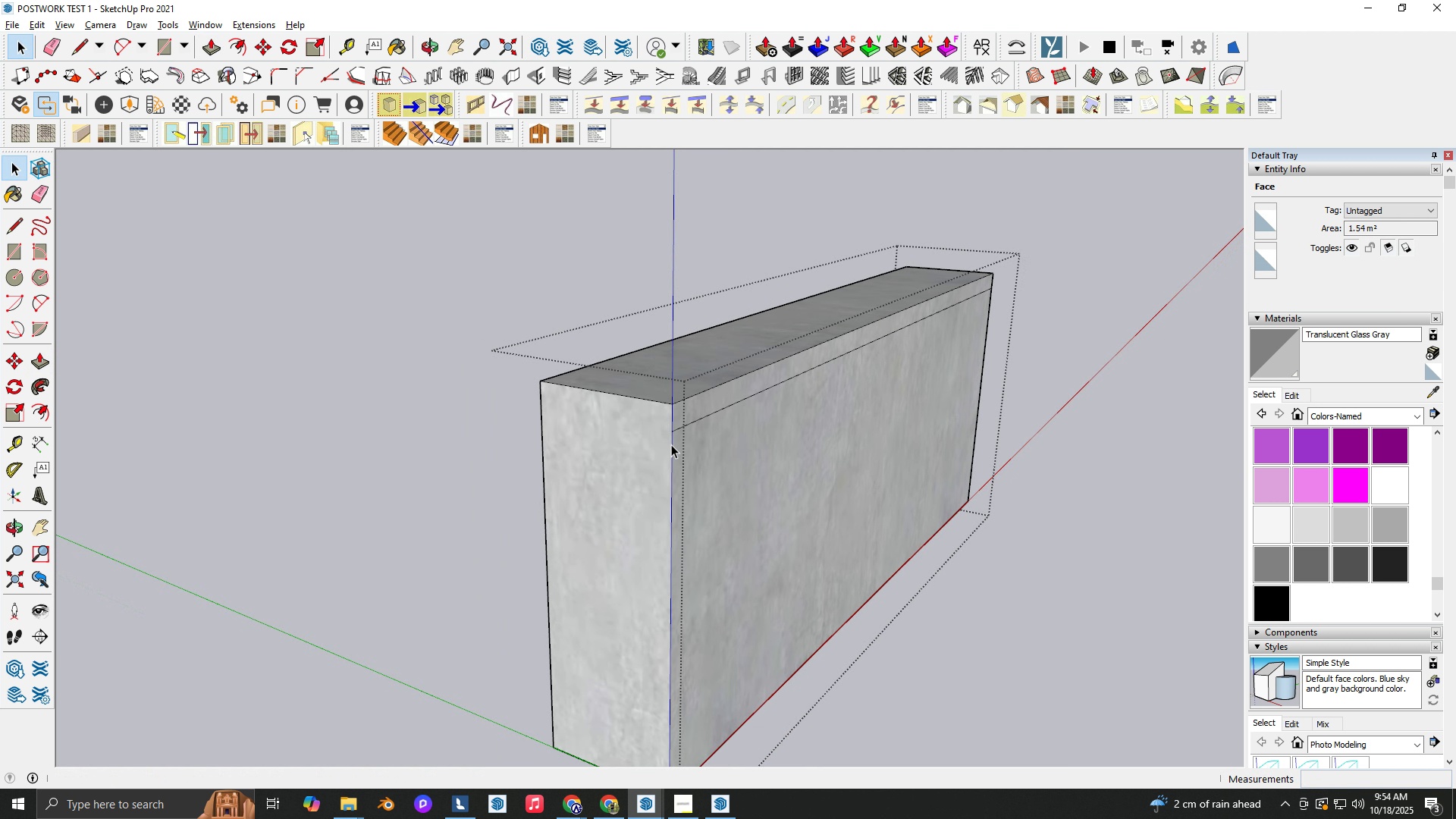 
scroll: coordinate [671, 445], scroll_direction: down, amount: 5.0
 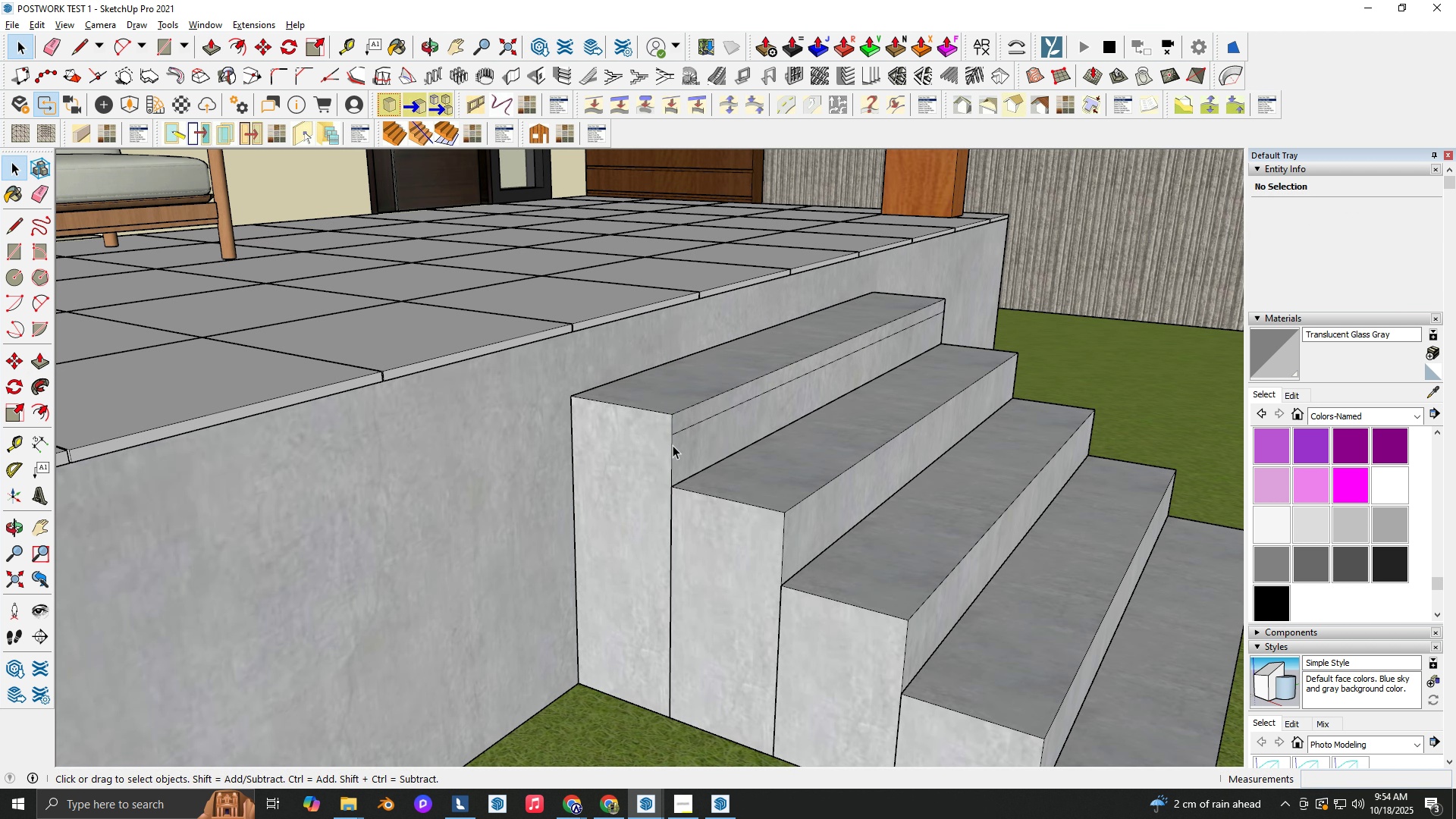 
key(Escape)
 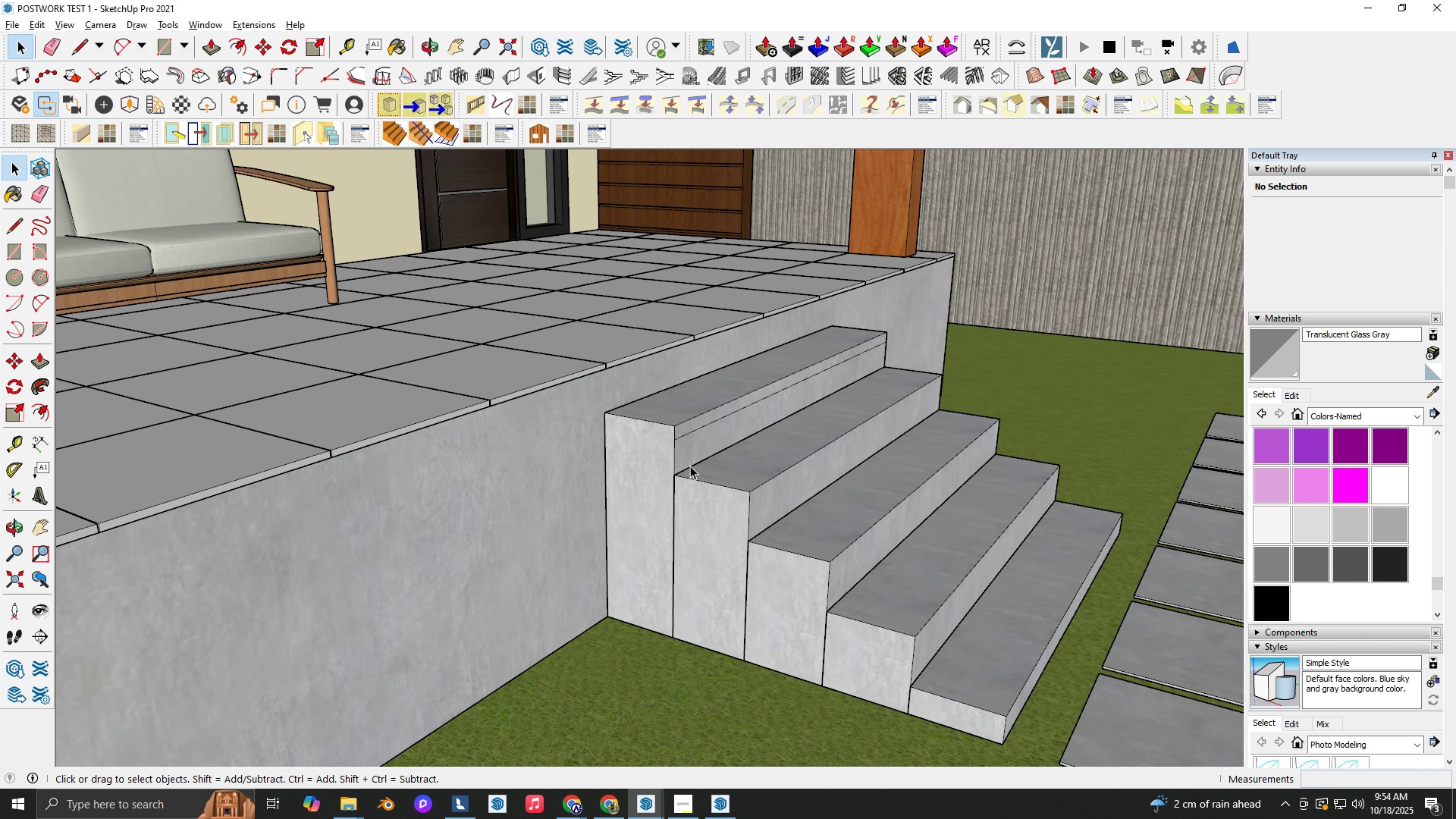 
scroll: coordinate [690, 466], scroll_direction: down, amount: 5.0
 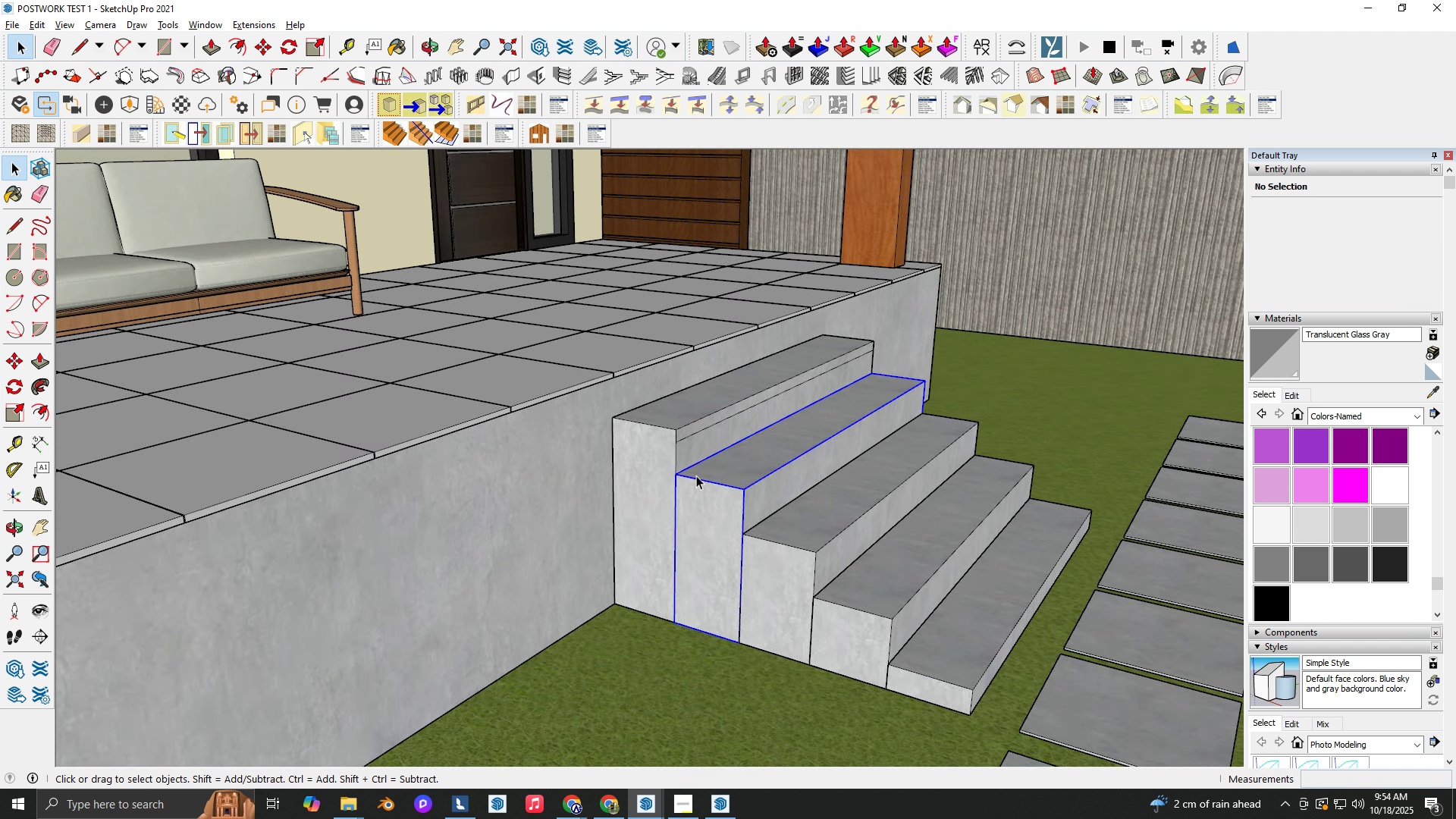 
left_click([696, 475])
 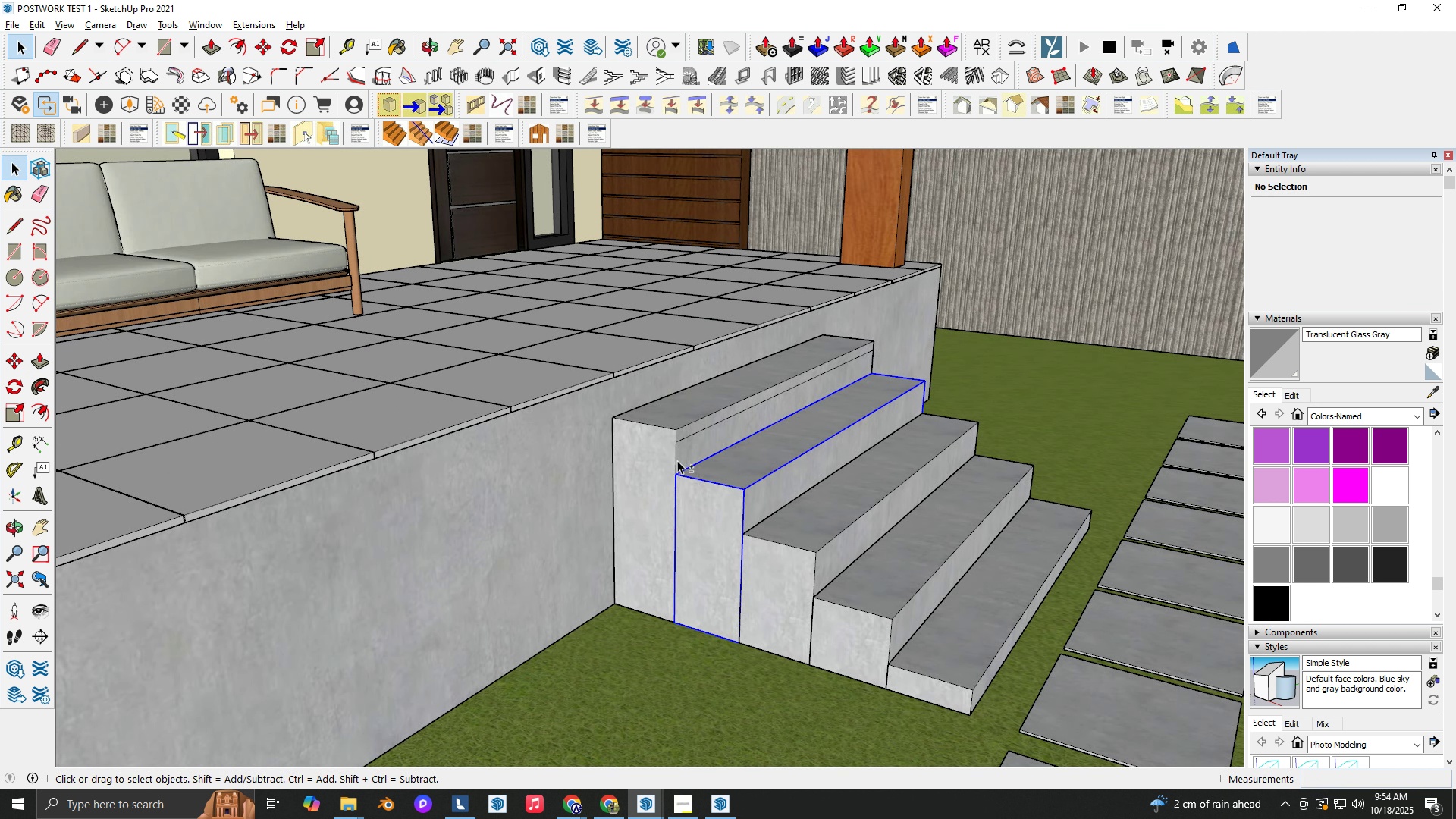 
hold_key(key=ShiftLeft, duration=1.53)
left_click([667, 450])
 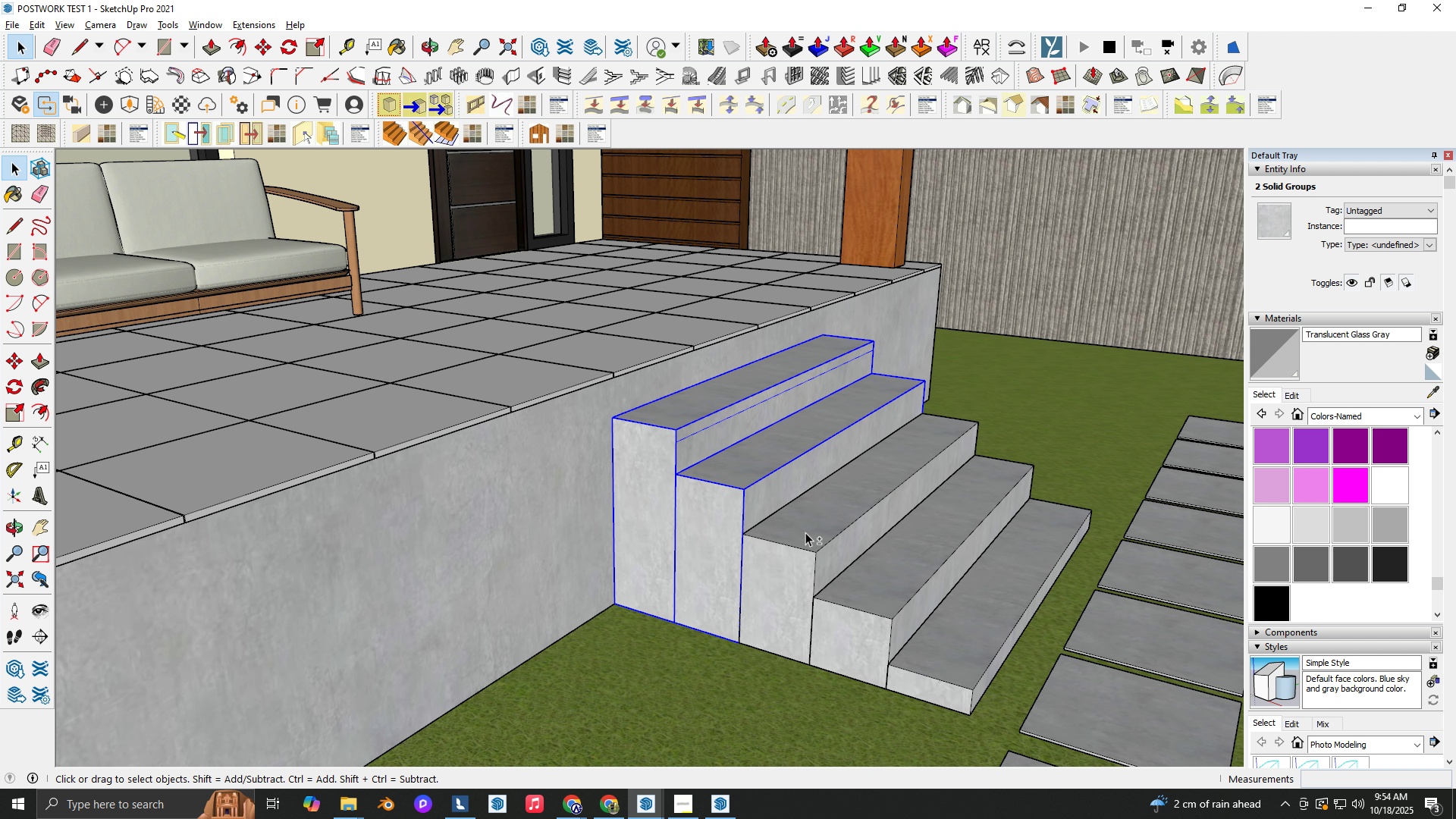 
left_click([805, 532])
 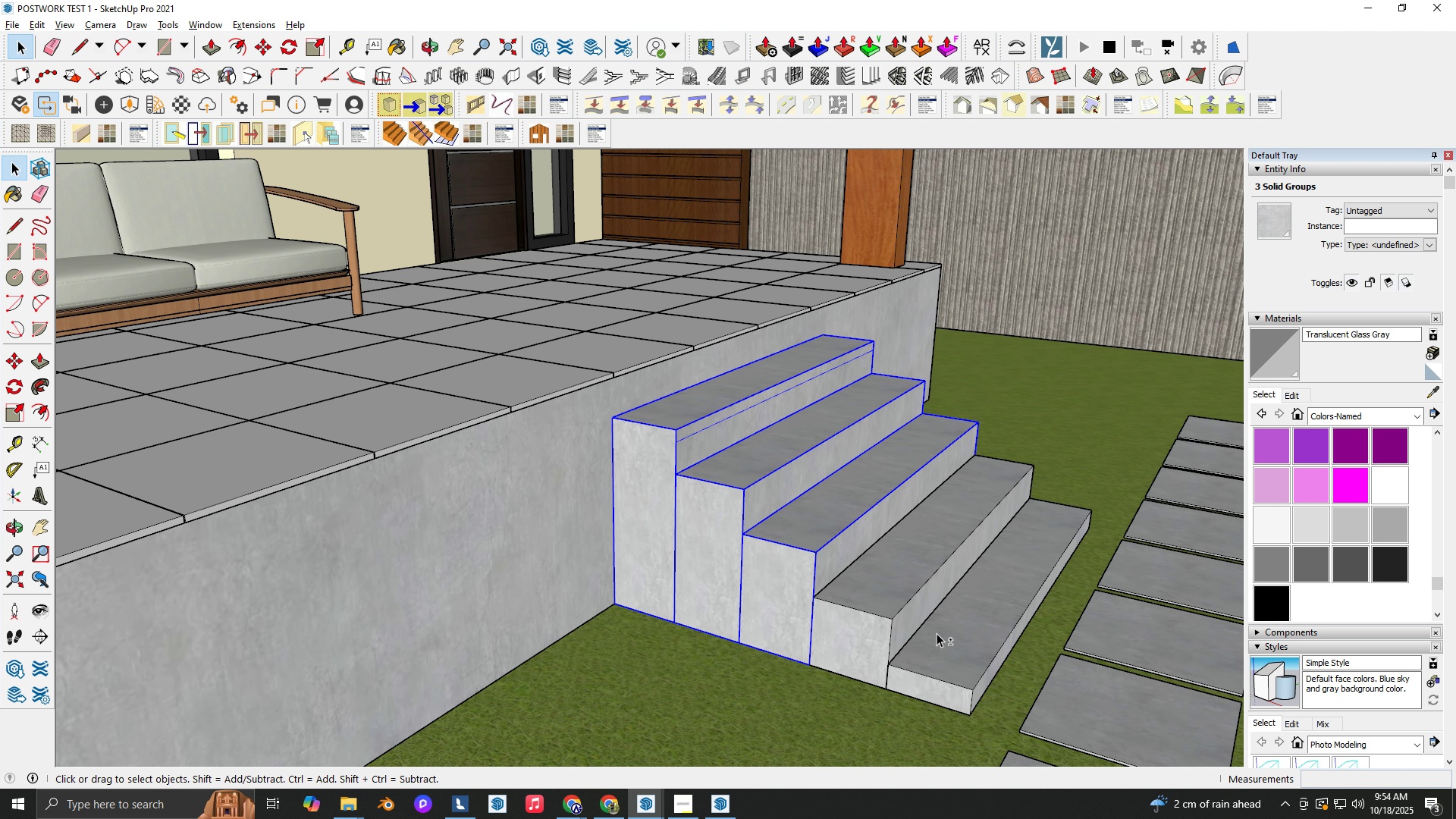 
triple_click([937, 633])
 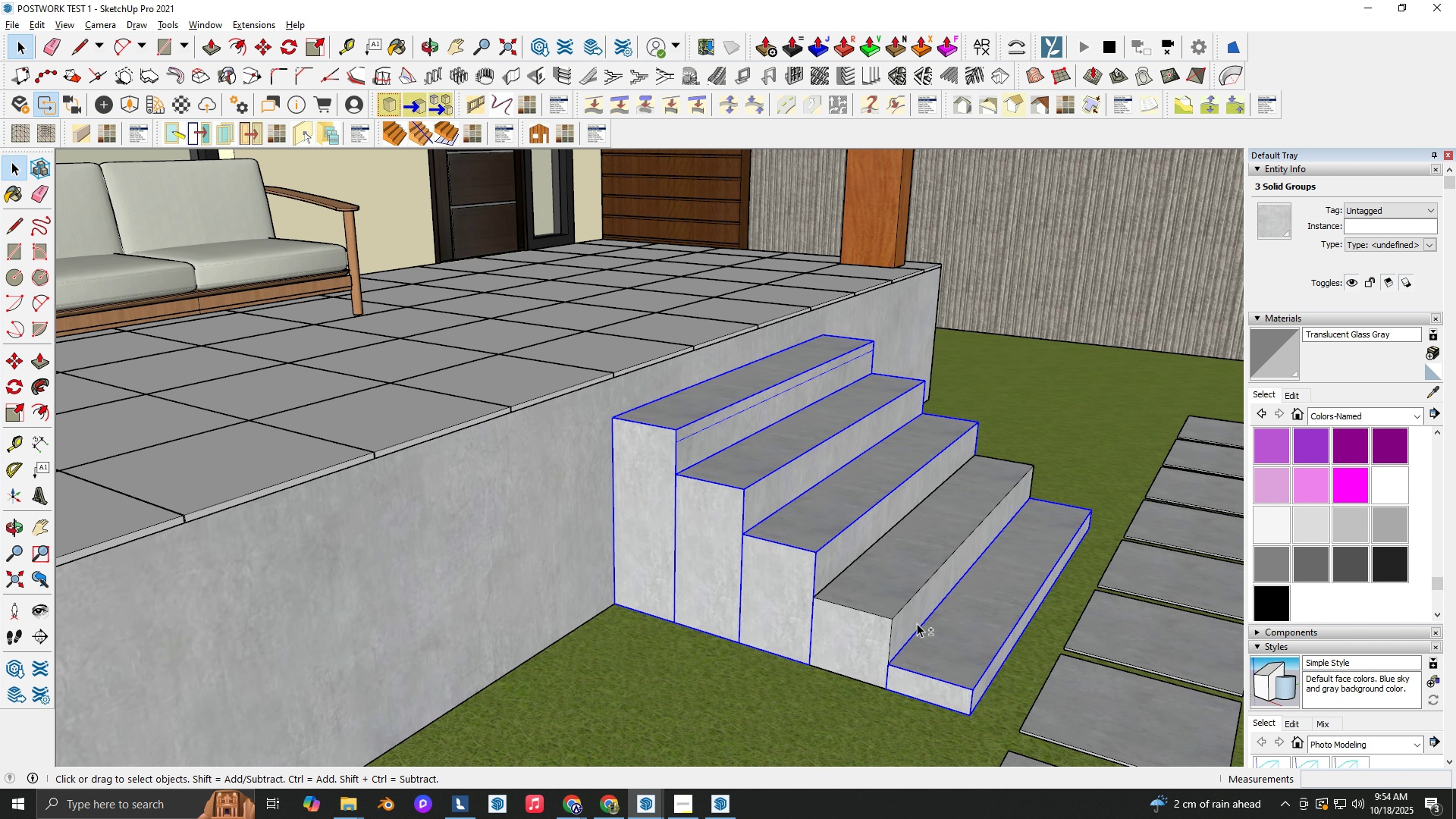 
hold_key(key=ShiftLeft, duration=0.79)
triple_click([905, 617])
 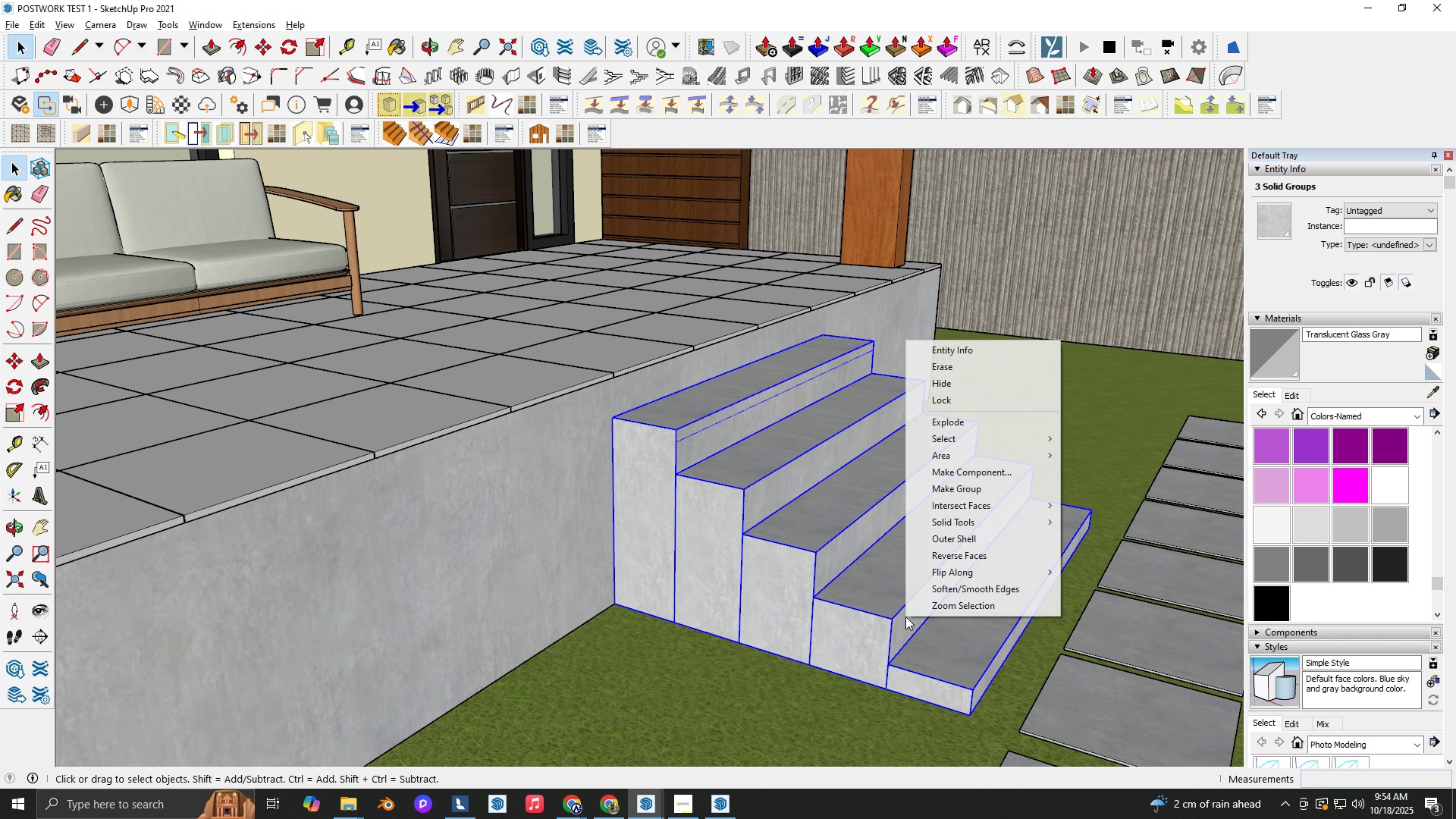 
right_click([905, 617])
 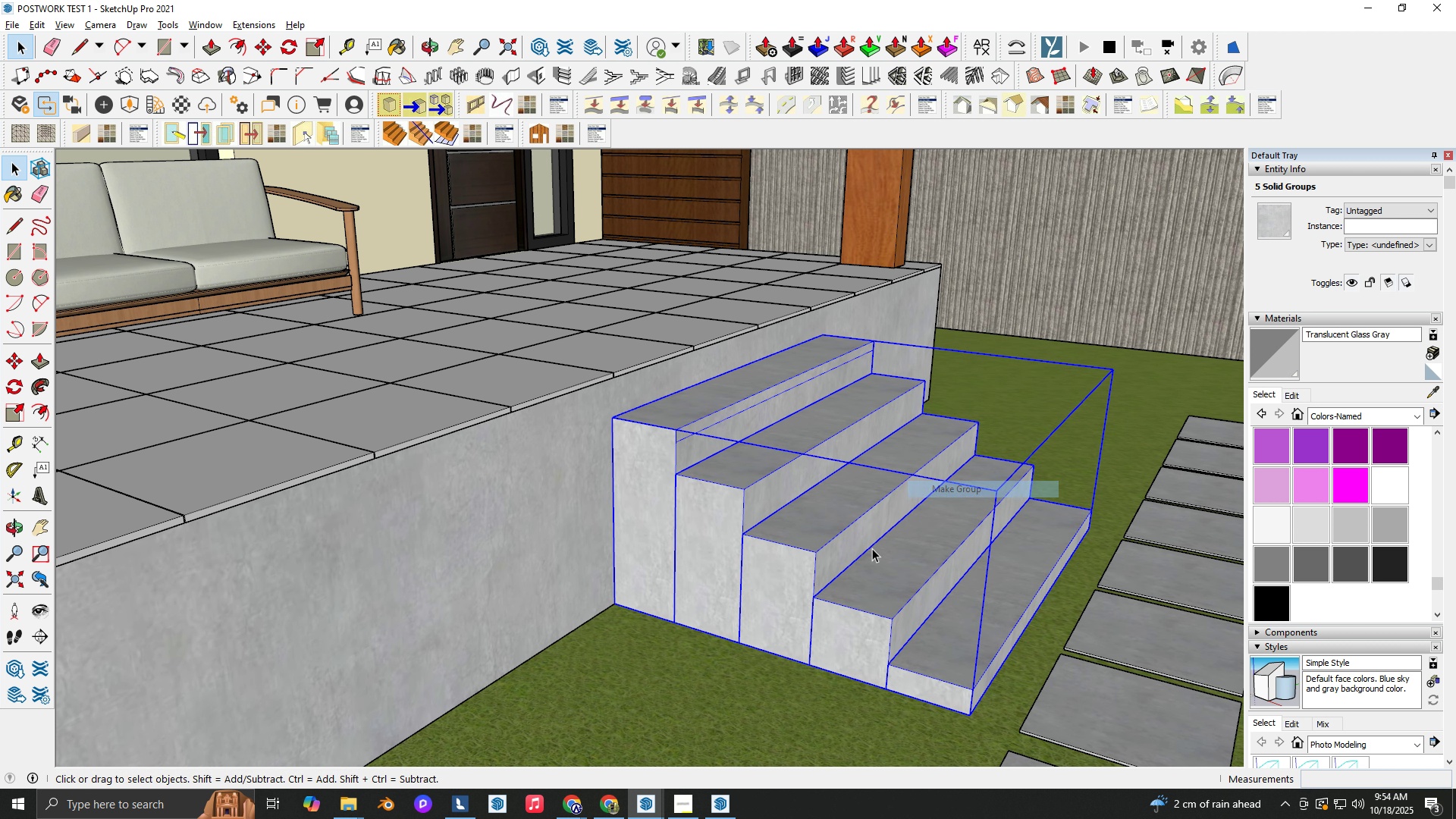 
double_click([870, 553])
 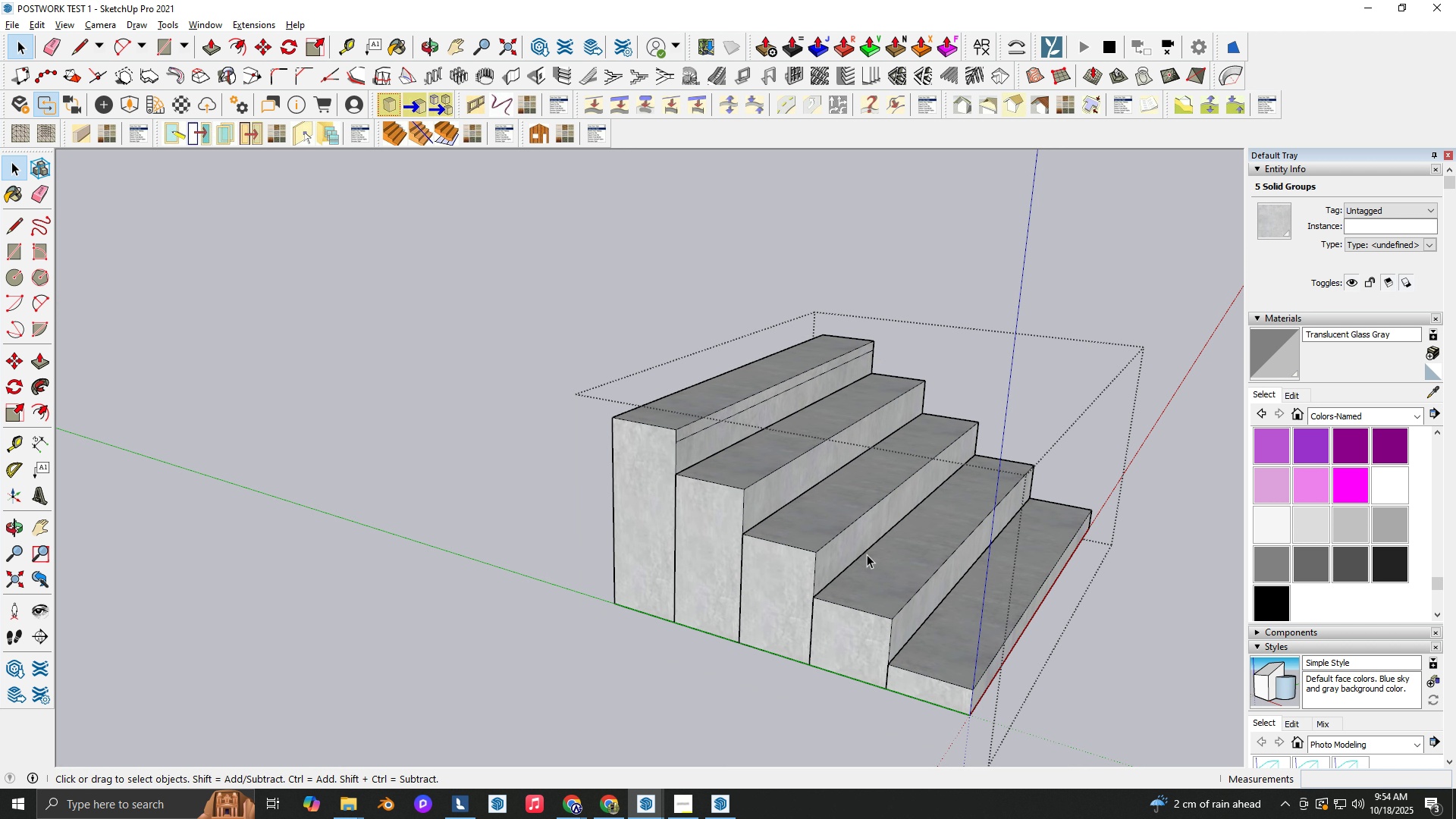 
triple_click([870, 553])
 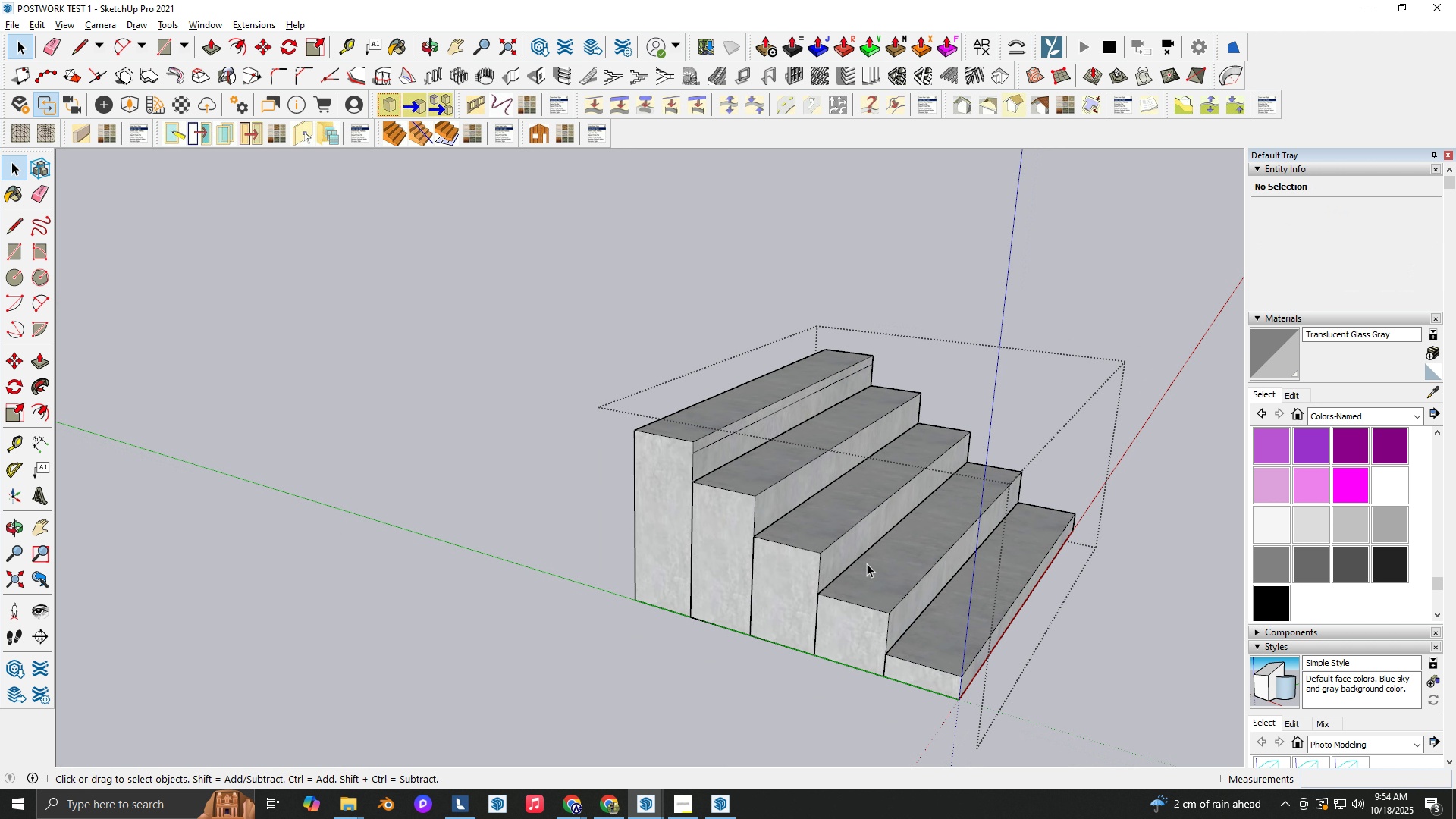 
scroll: coordinate [871, 563], scroll_direction: down, amount: 5.0
 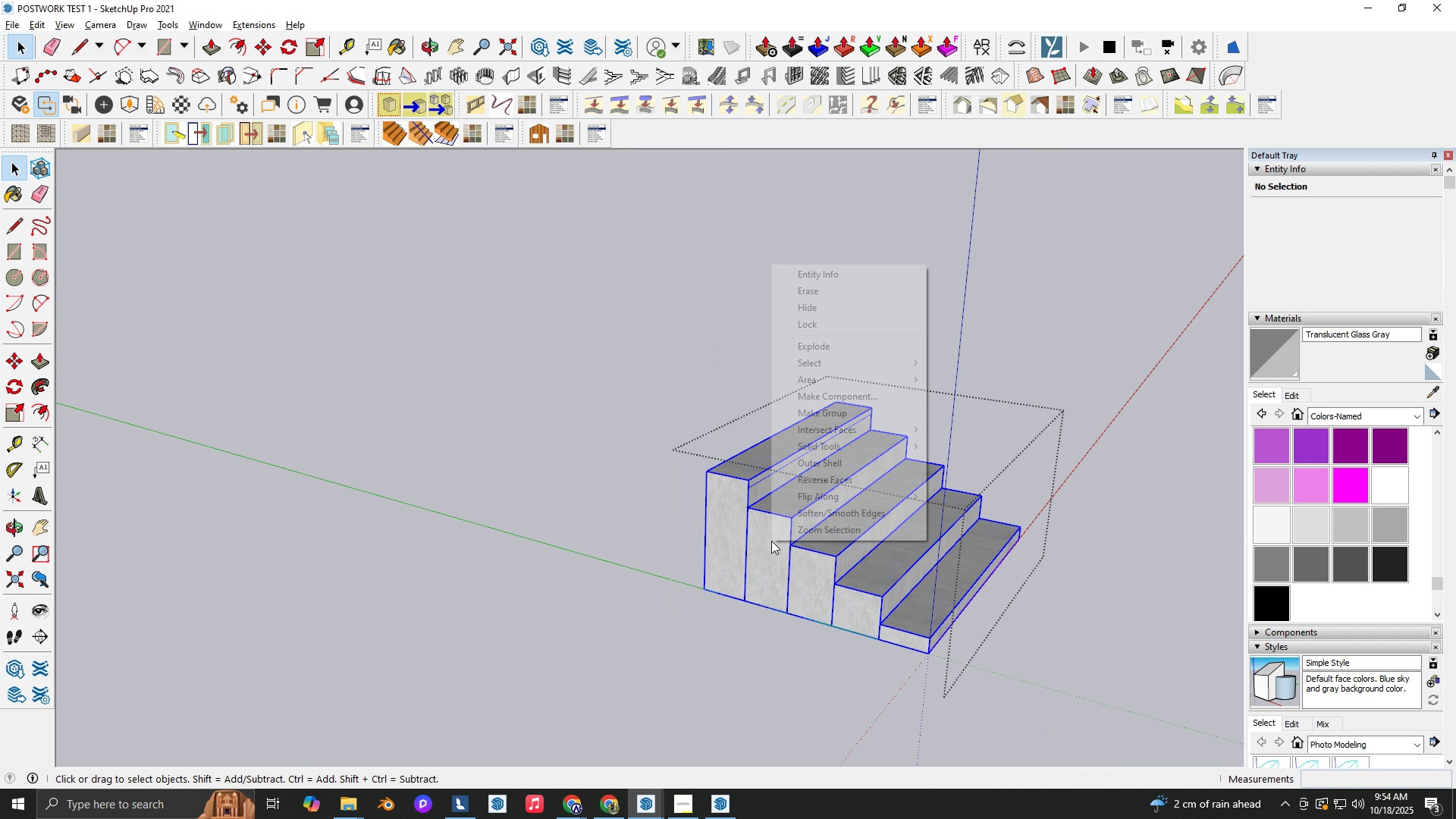 
right_click([771, 541])
 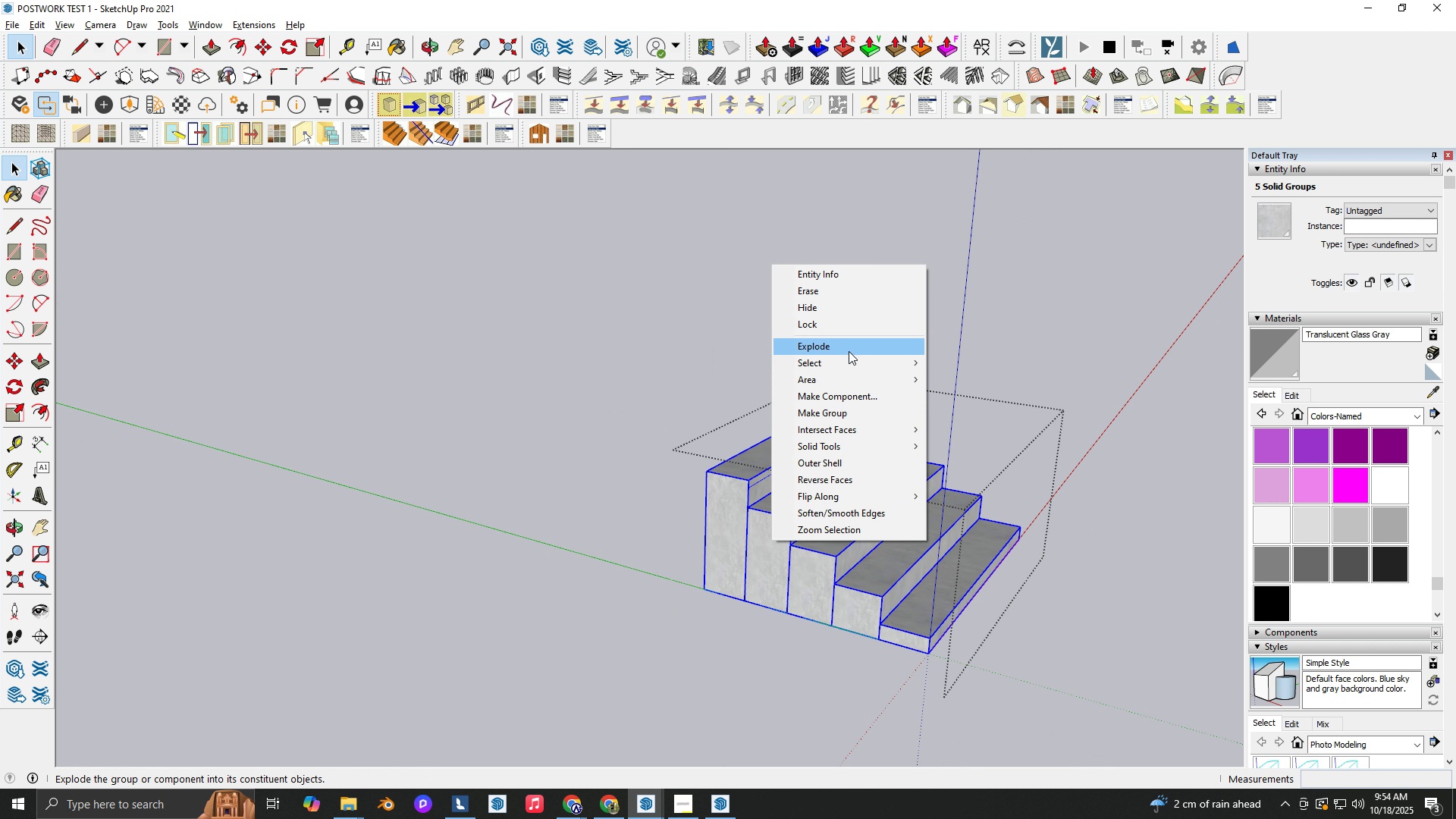 
scroll: coordinate [742, 456], scroll_direction: up, amount: 13.0
 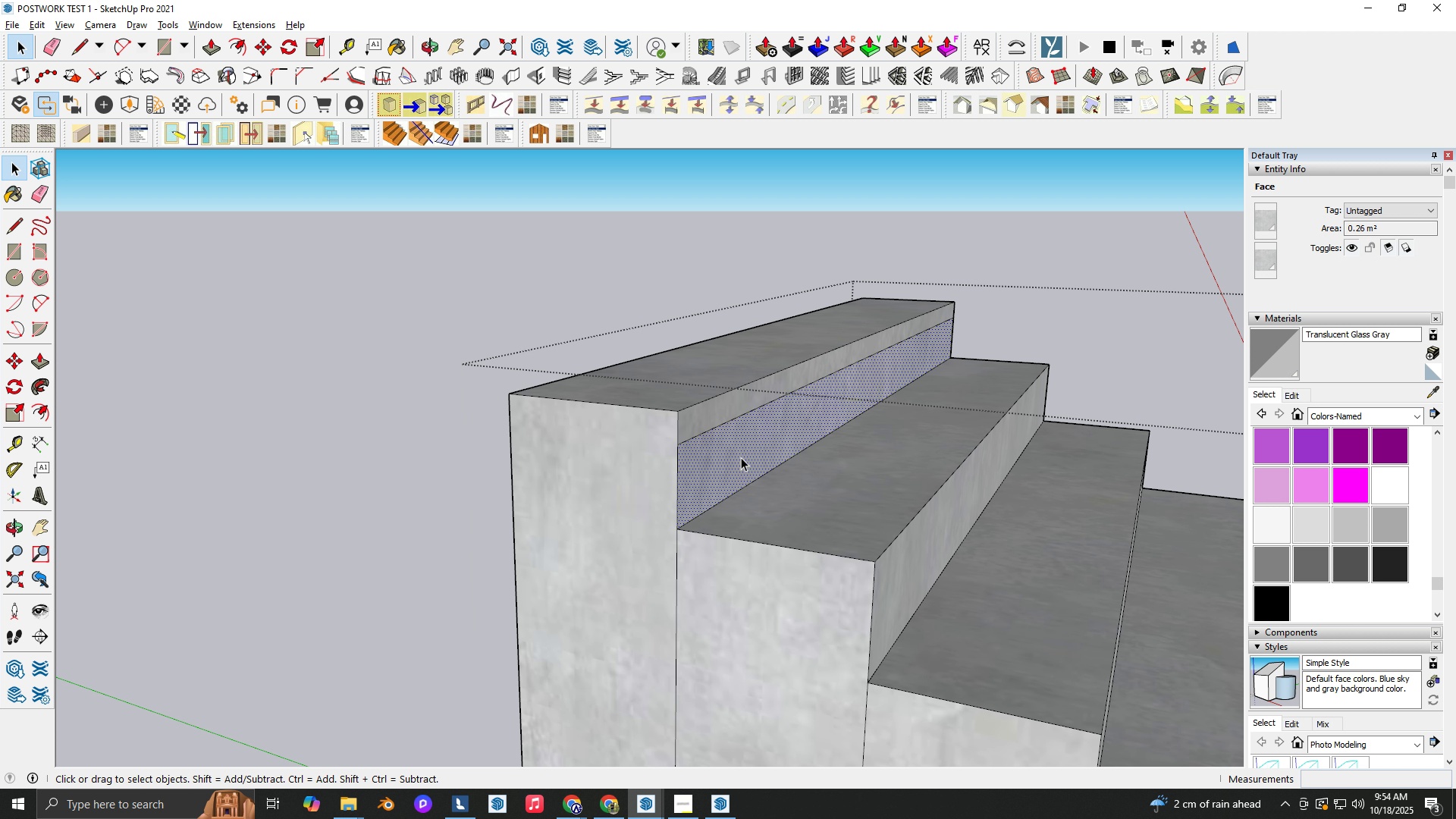 
left_click([714, 472])
 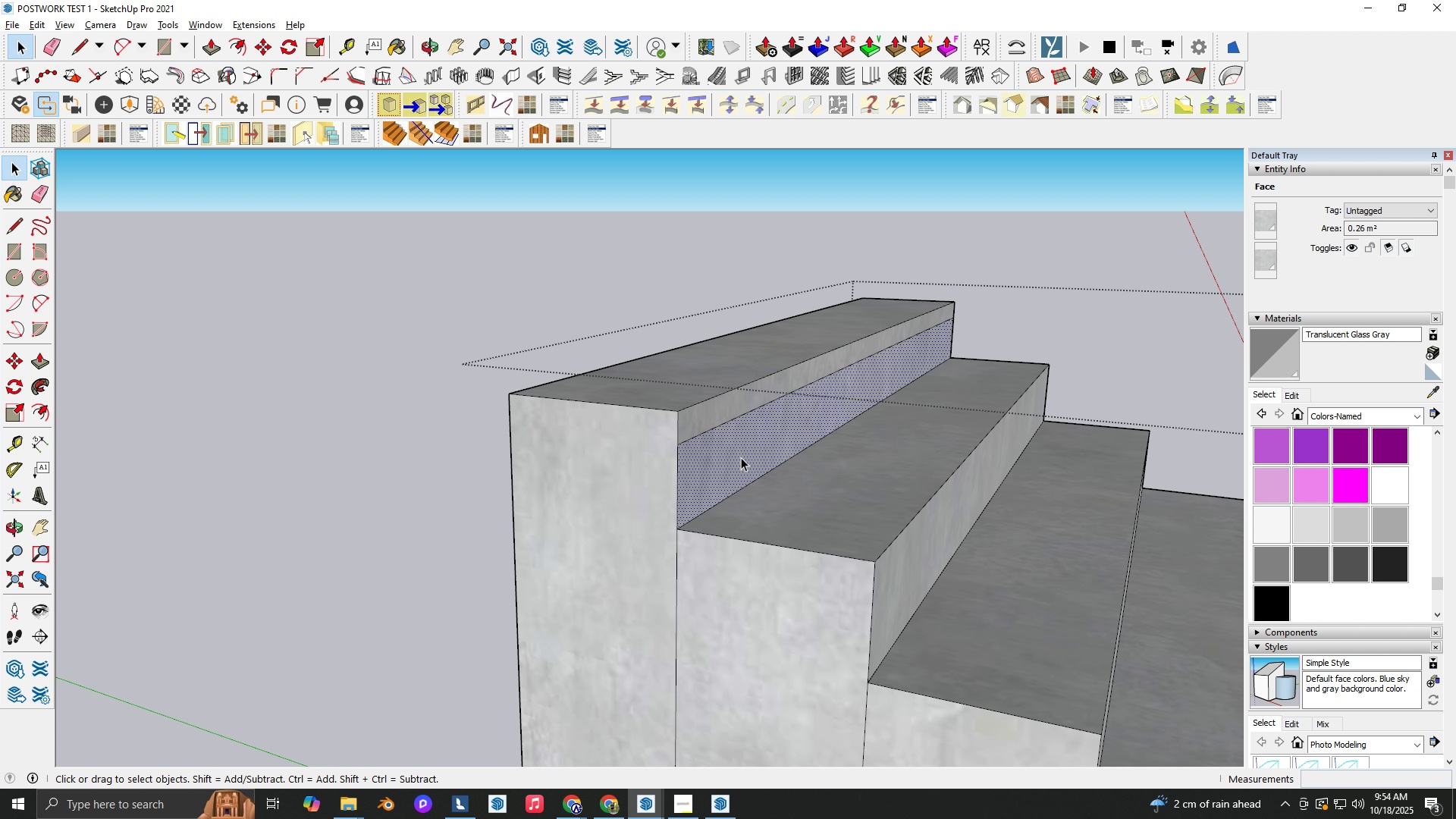 
key(P)
 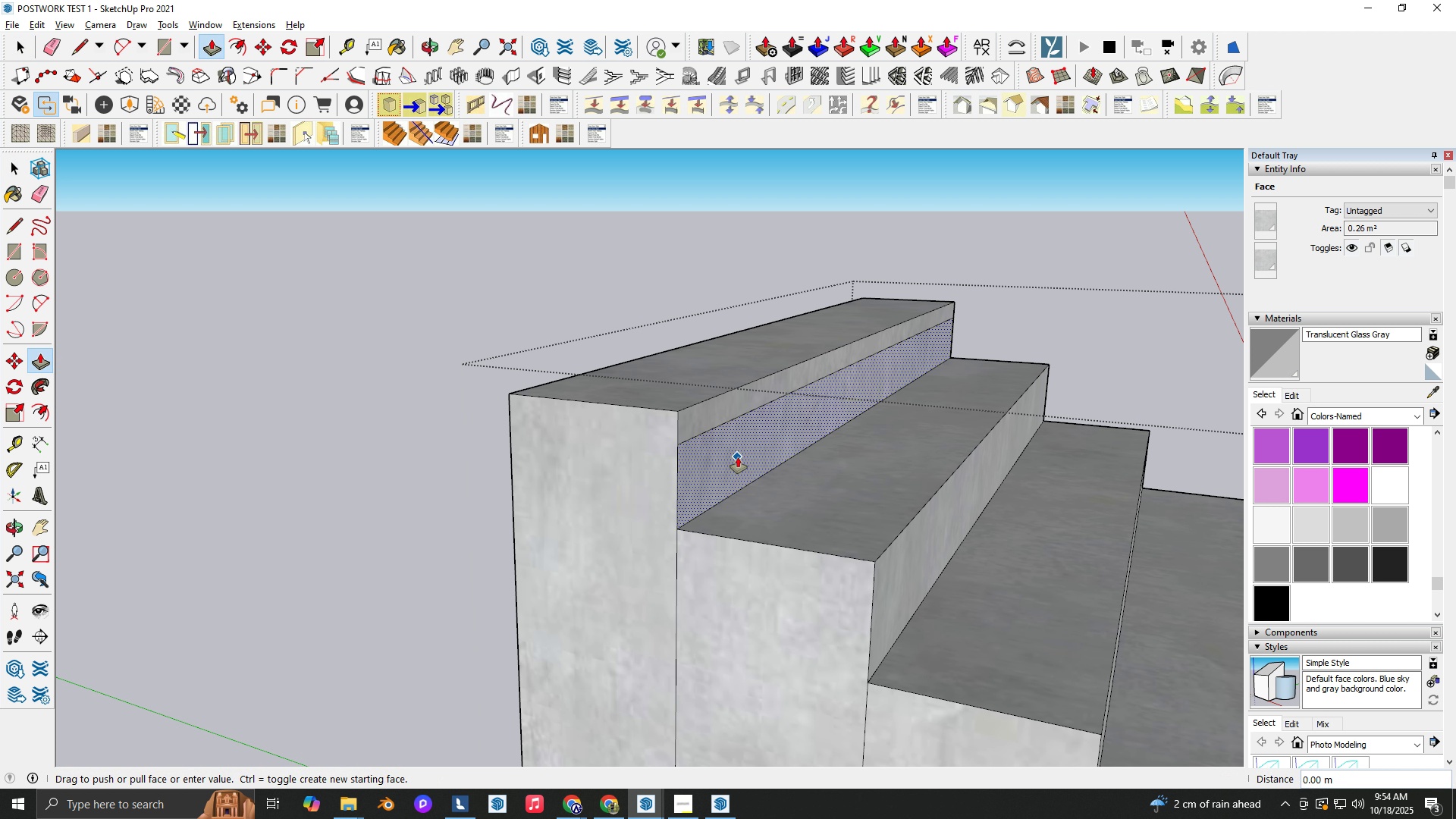 
left_click([738, 457])
 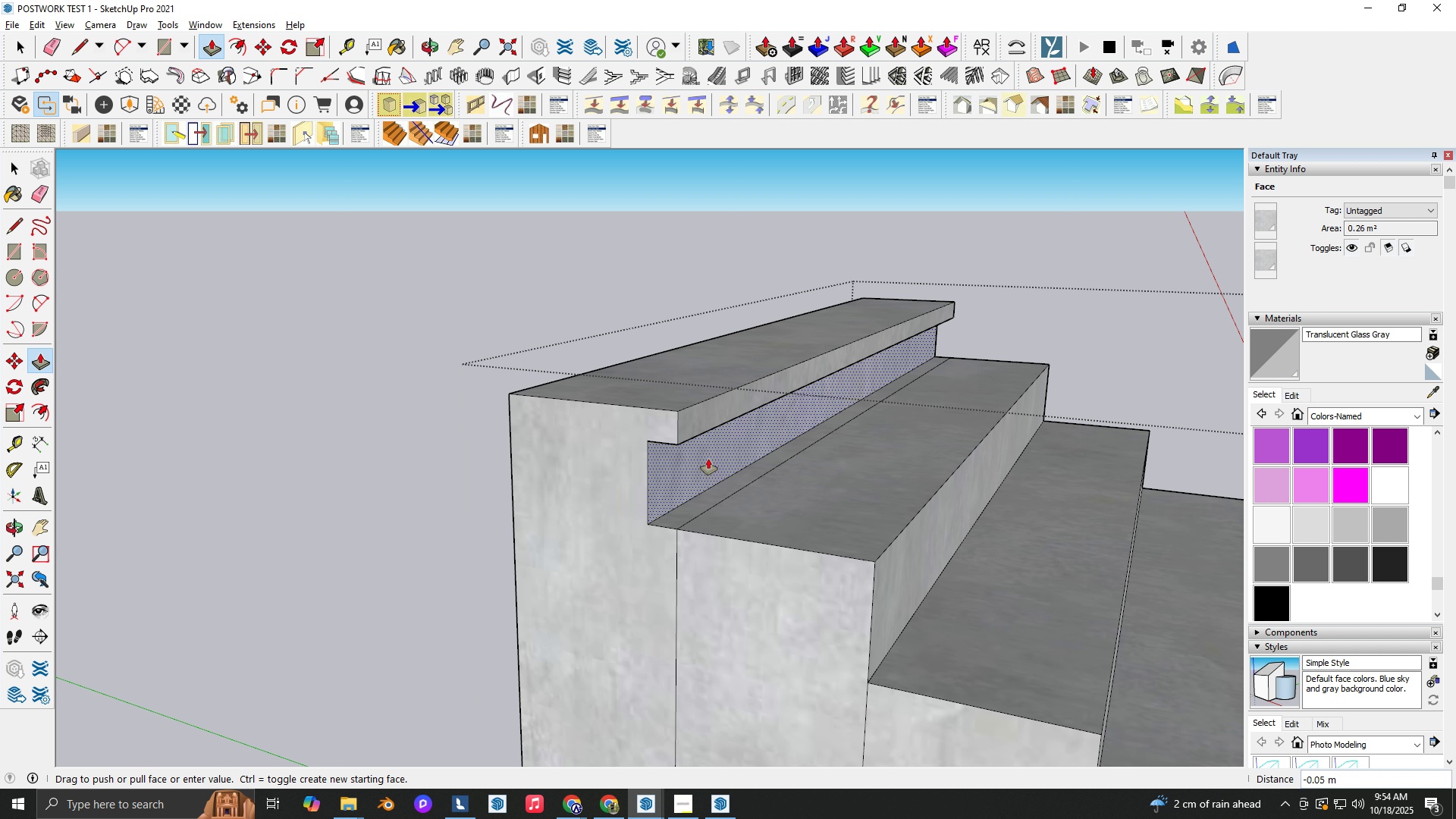 
key(Space)
 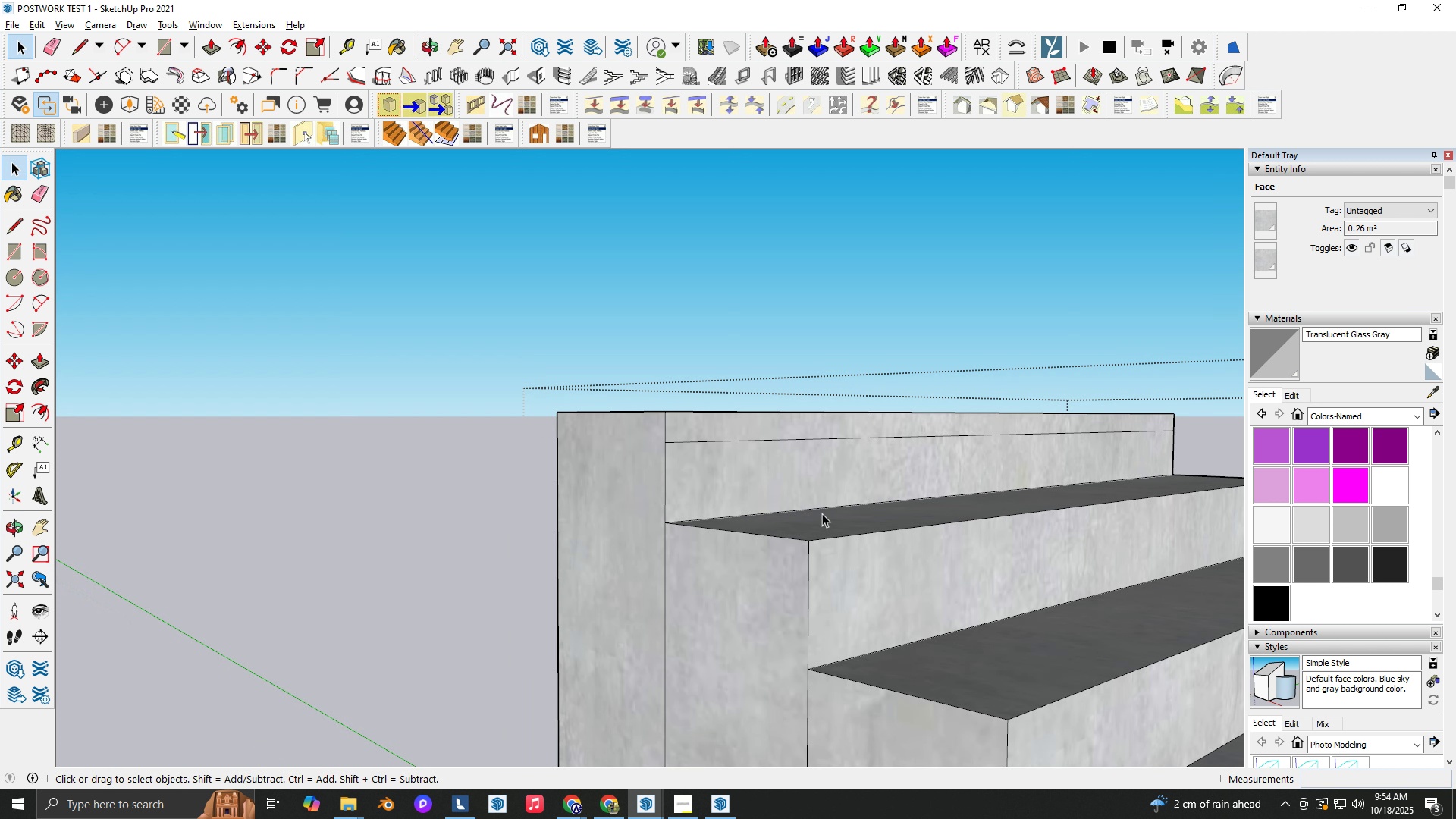 
key(Space)
 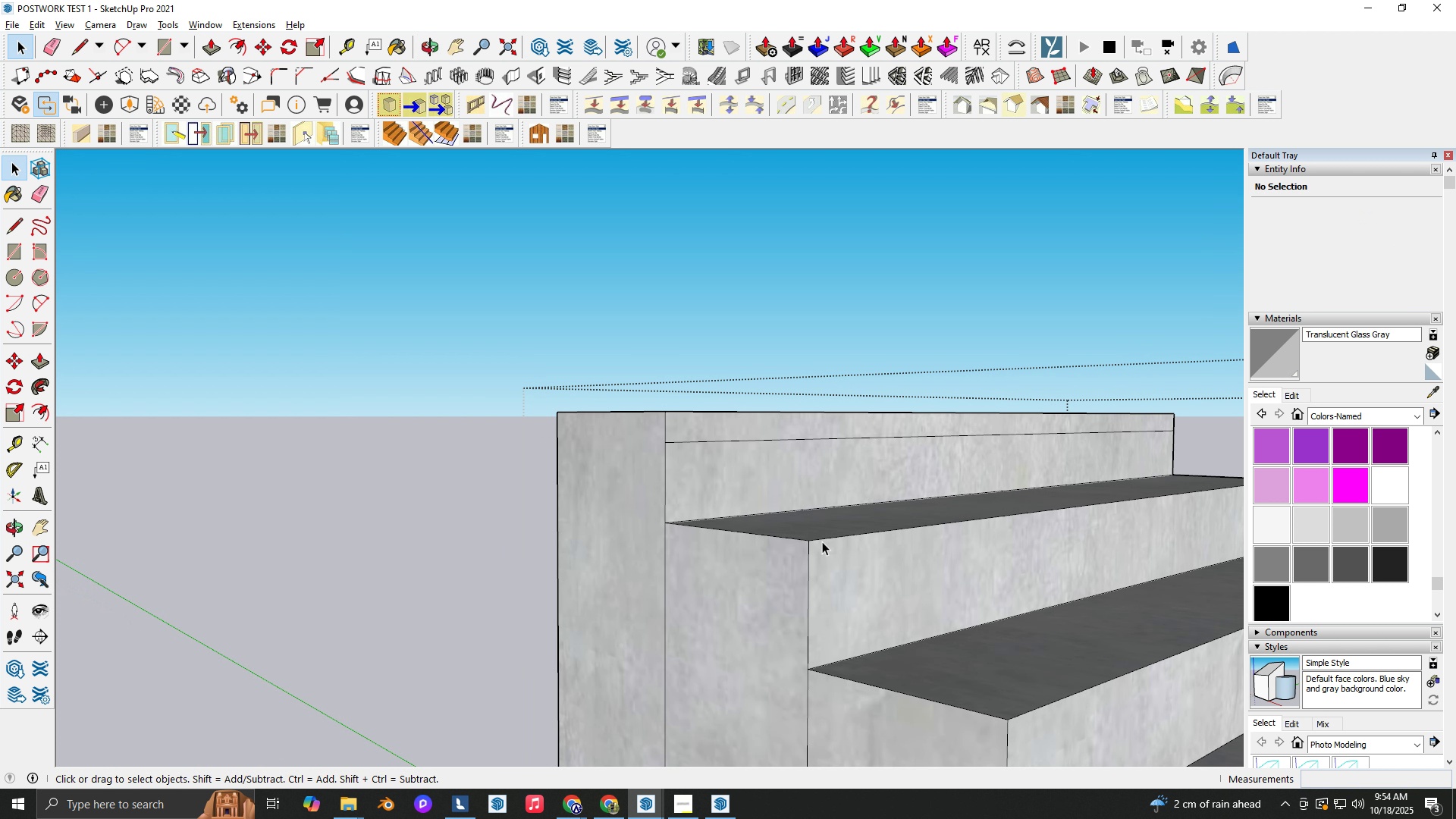 
left_click([822, 541])
 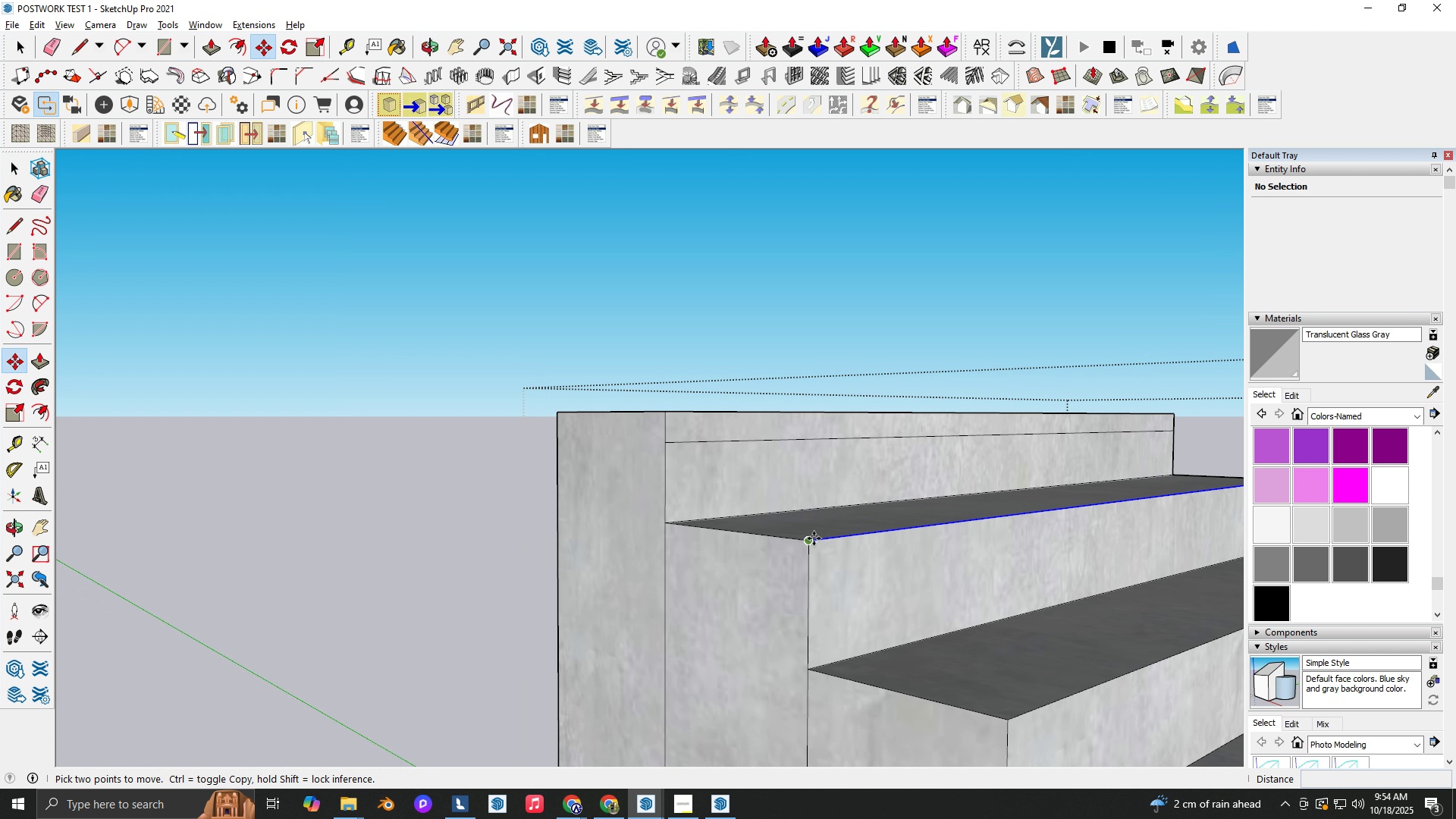 
key(M)
 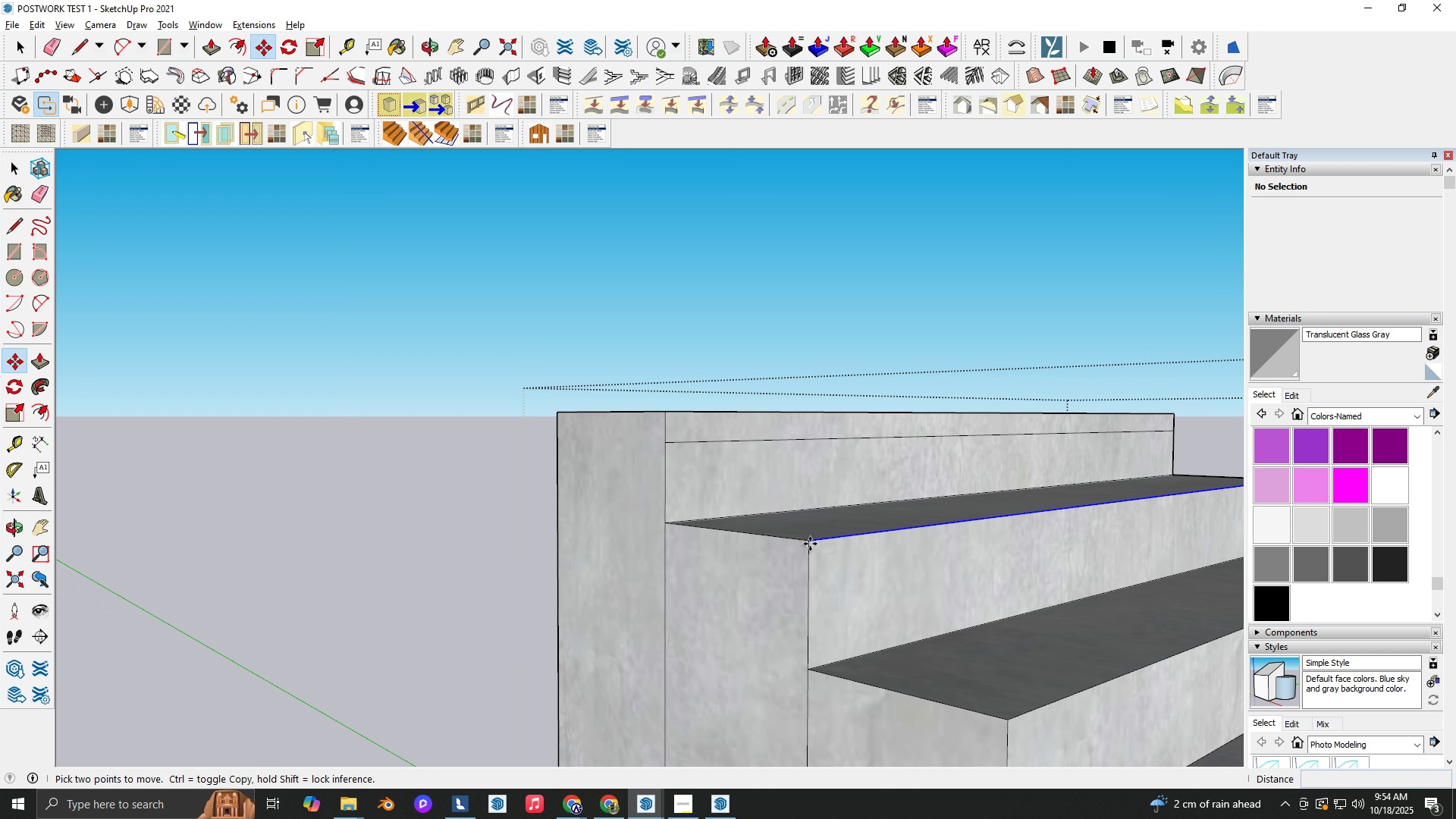 
key(Control+ControlLeft)
 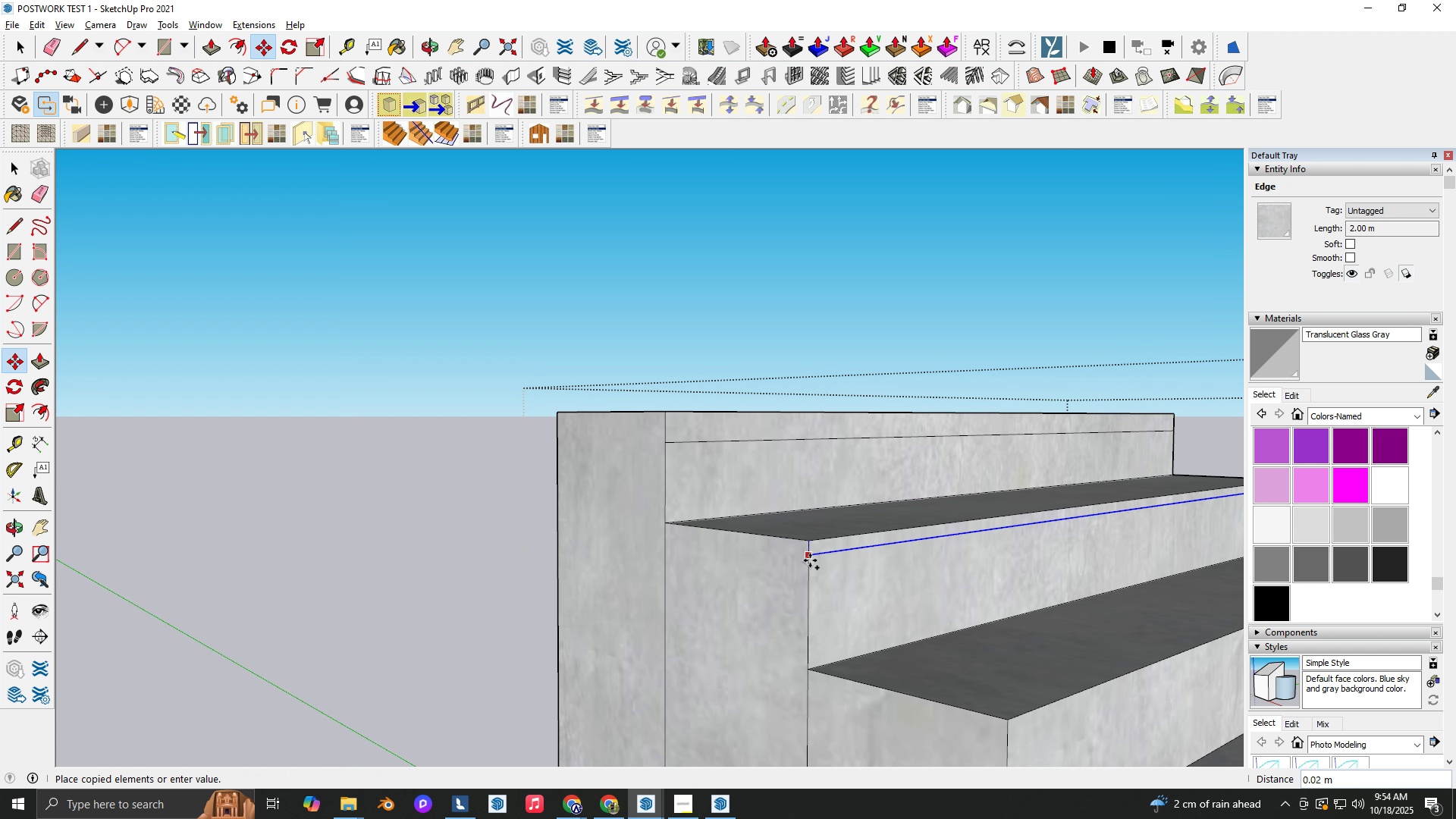 
left_click([810, 544])
 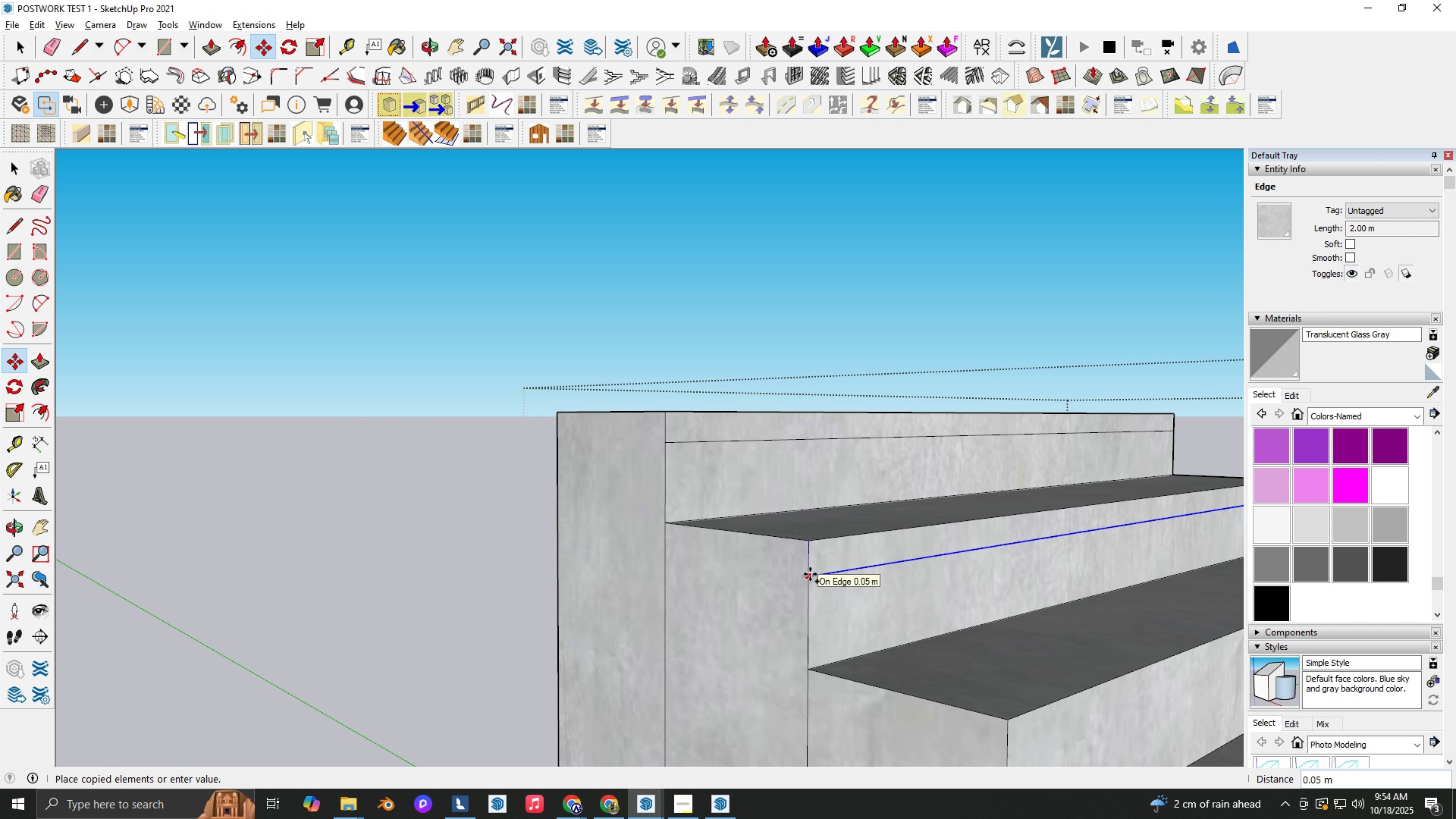 
key(NumpadDecimal)
 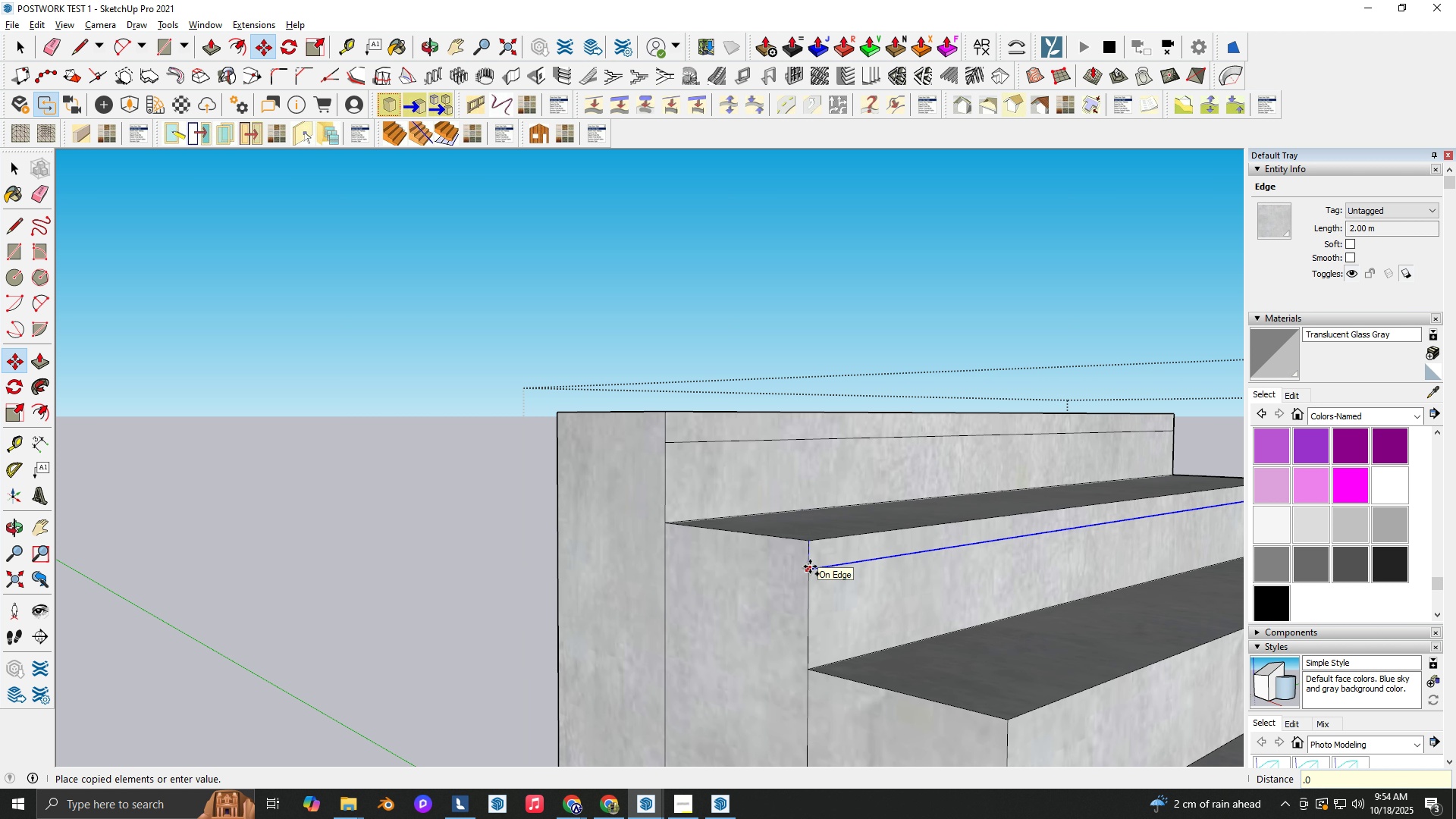 
key(Numpad0)
 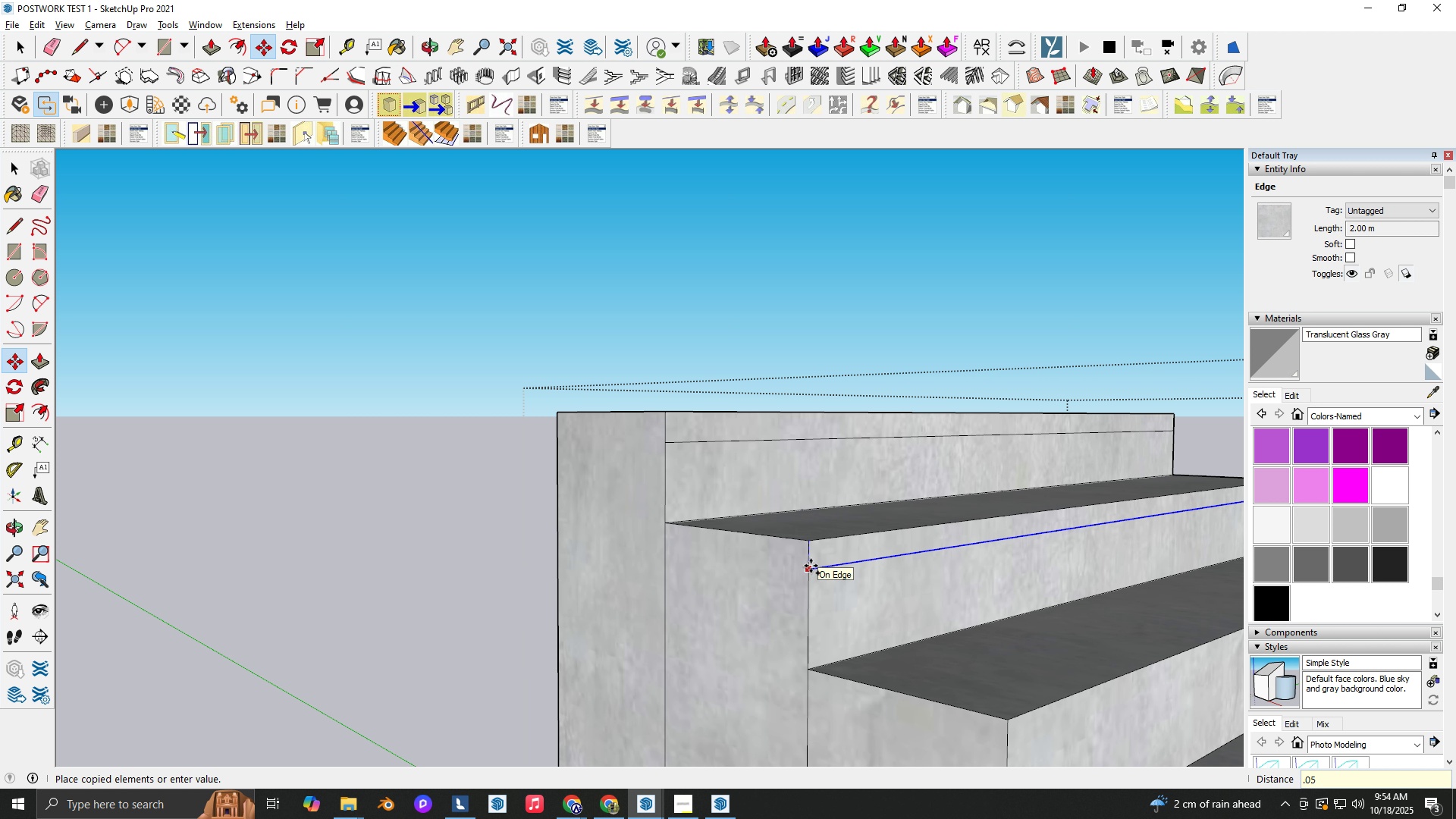 
key(Numpad5)
 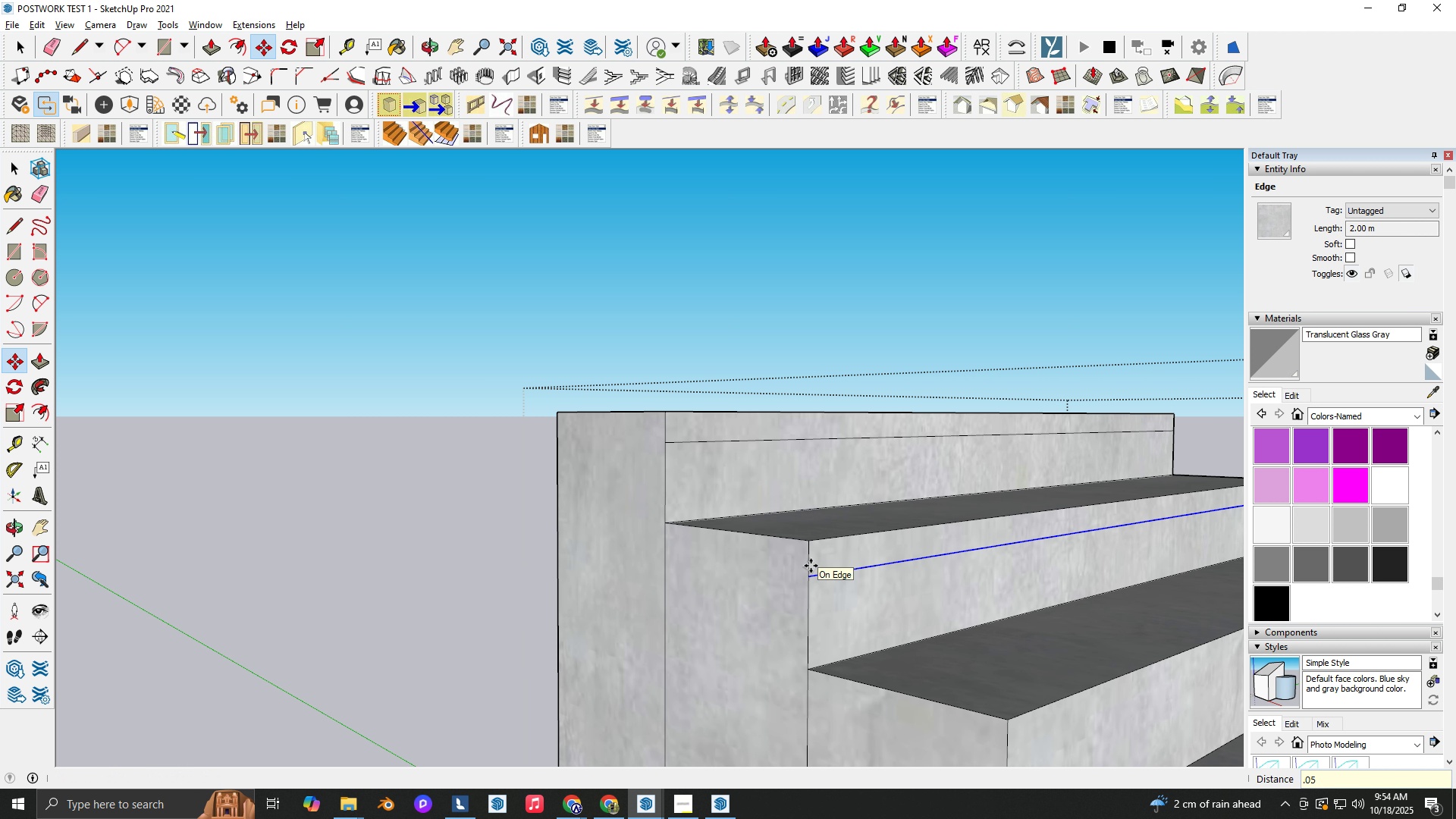 
key(NumpadEnter)
 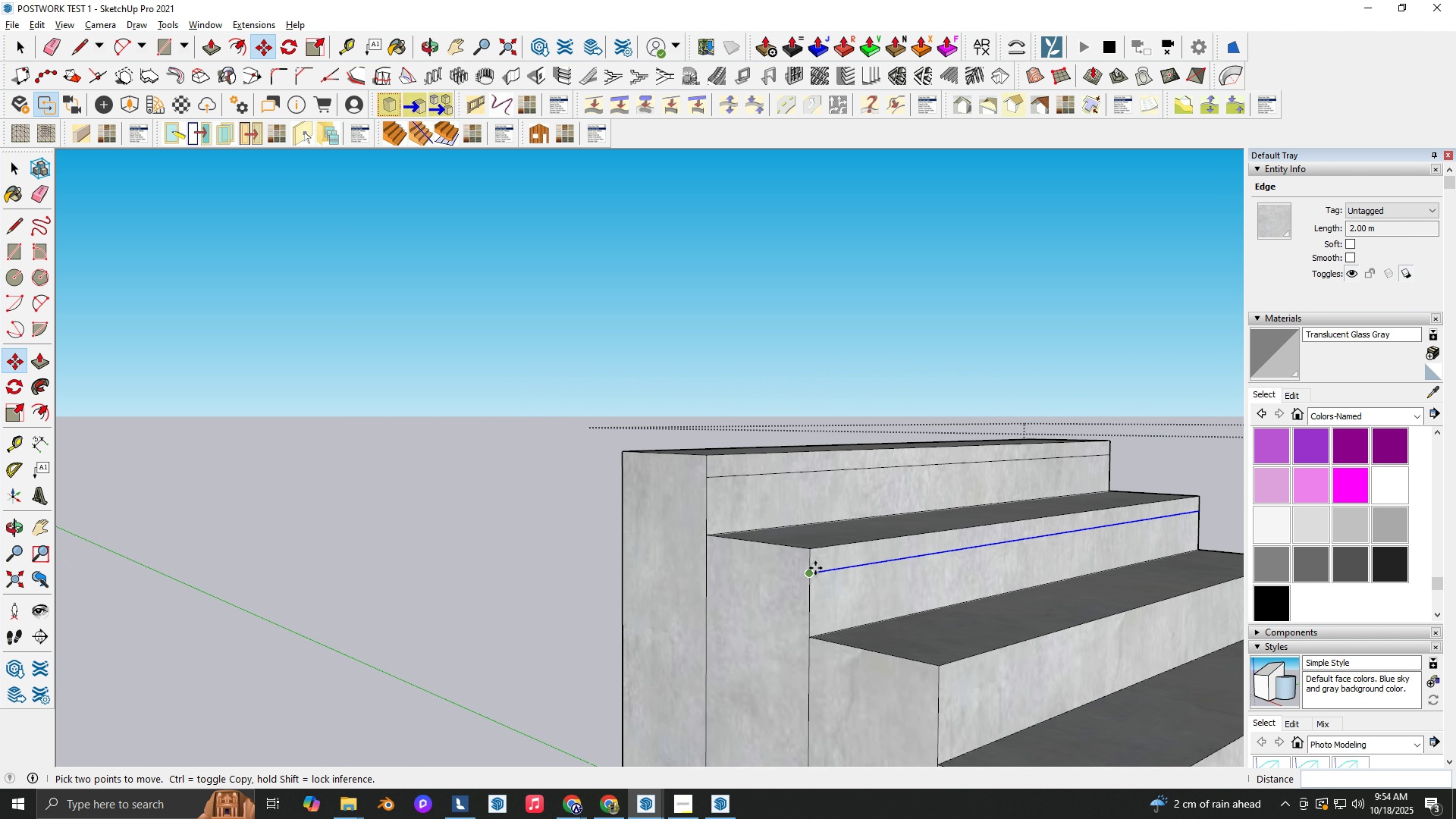 
scroll: coordinate [817, 570], scroll_direction: down, amount: 6.0
 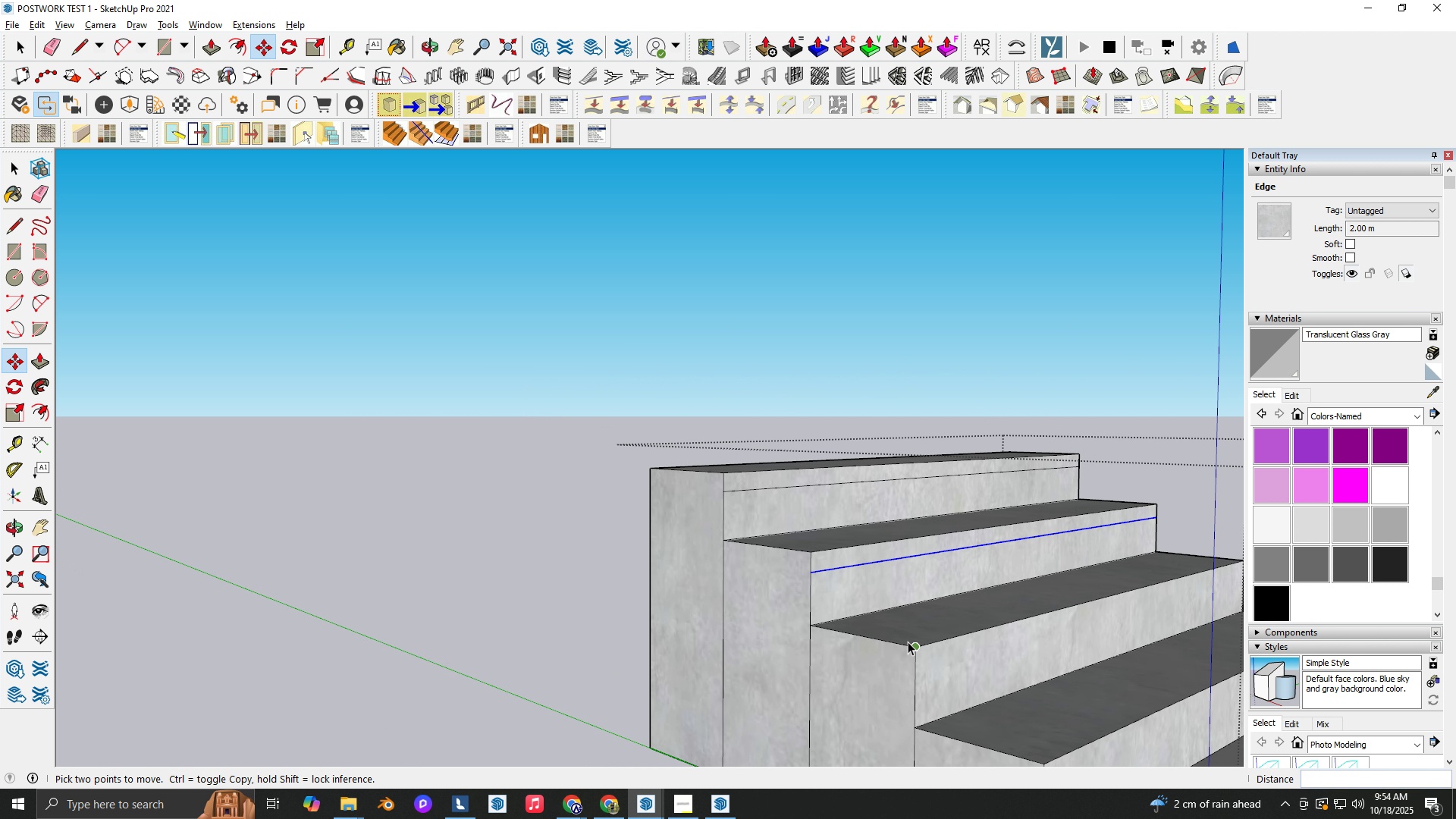 
key(Space)
 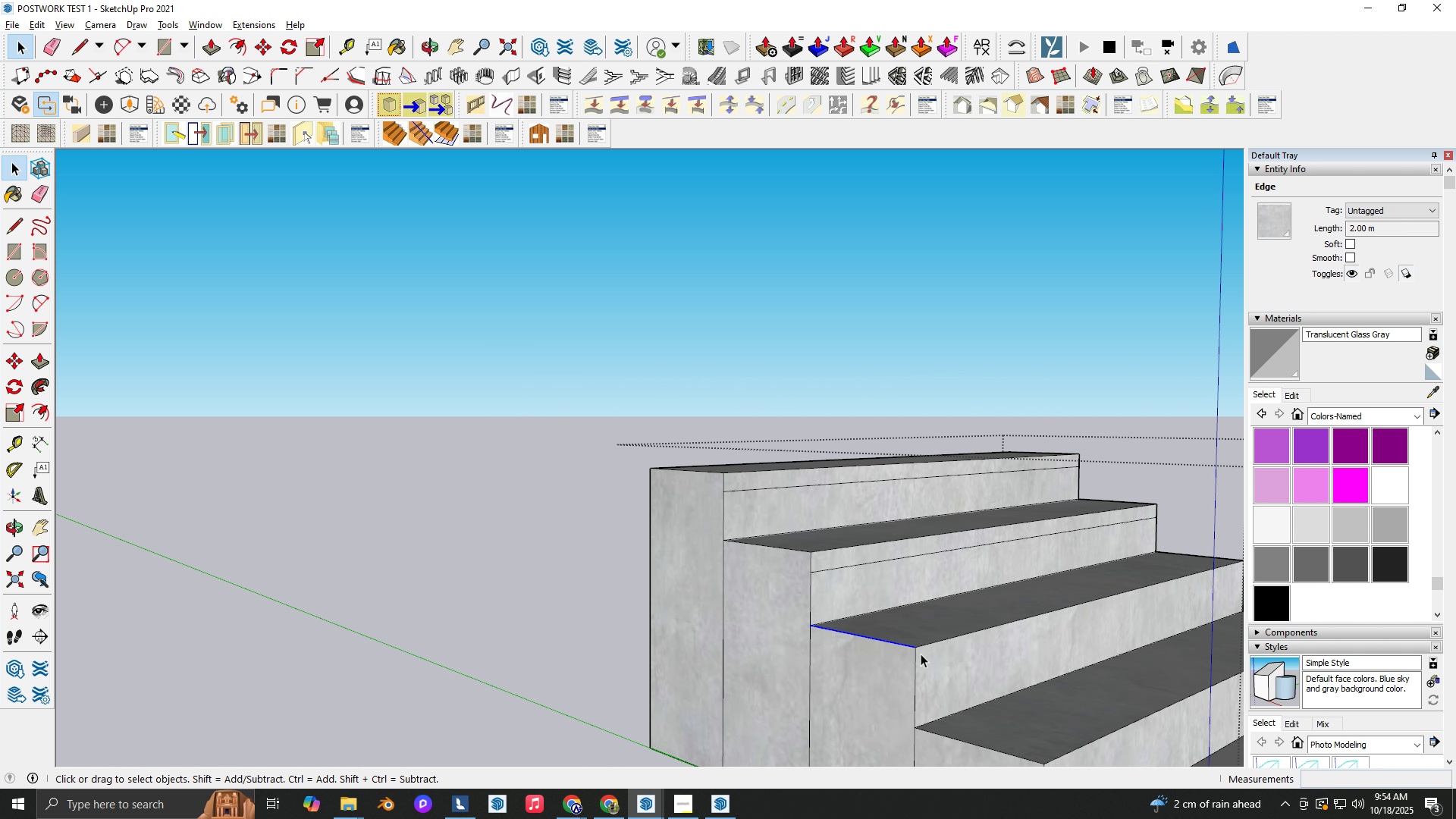 
key(Shift+ShiftLeft)
 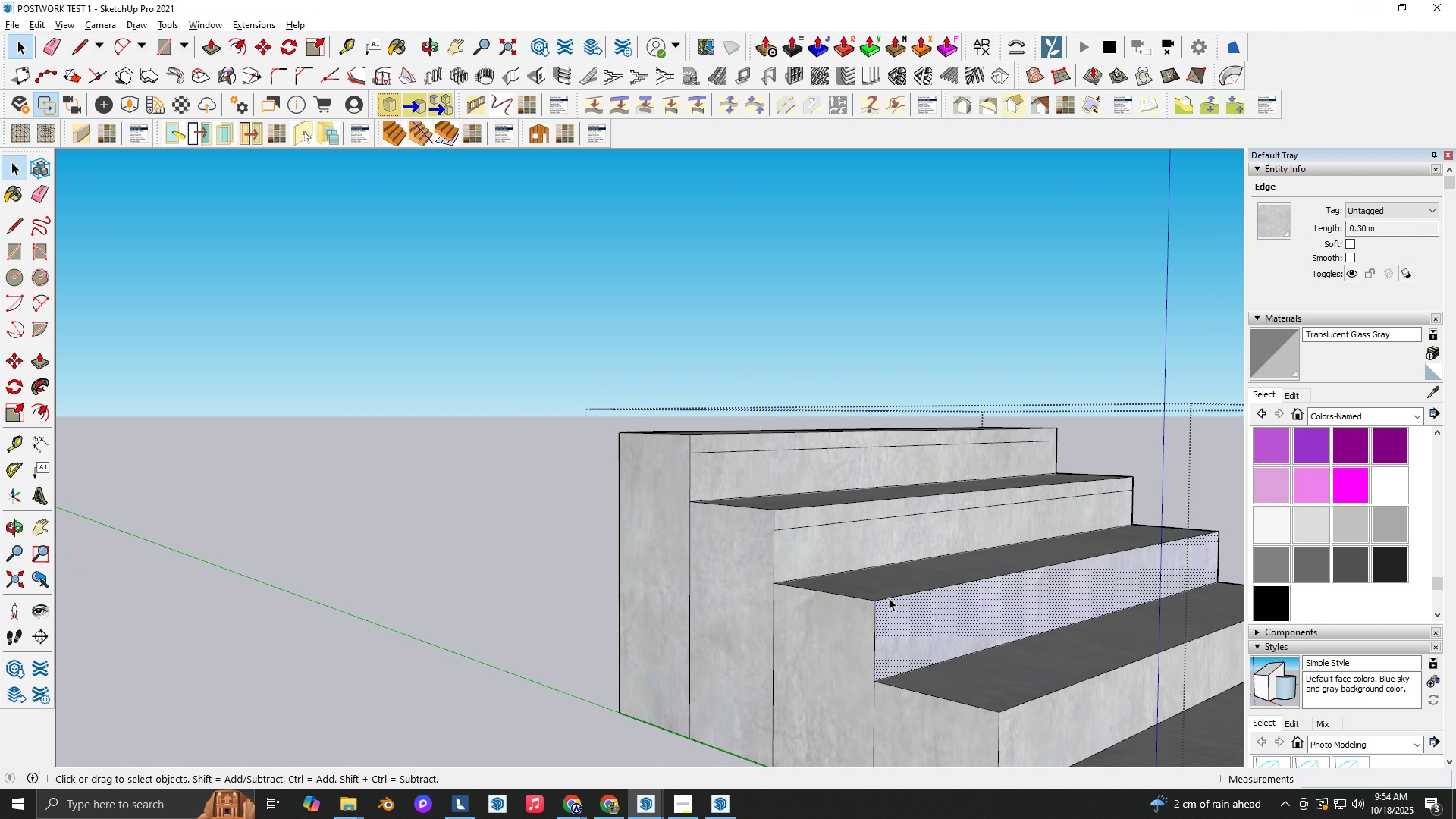 
double_click([888, 598])
 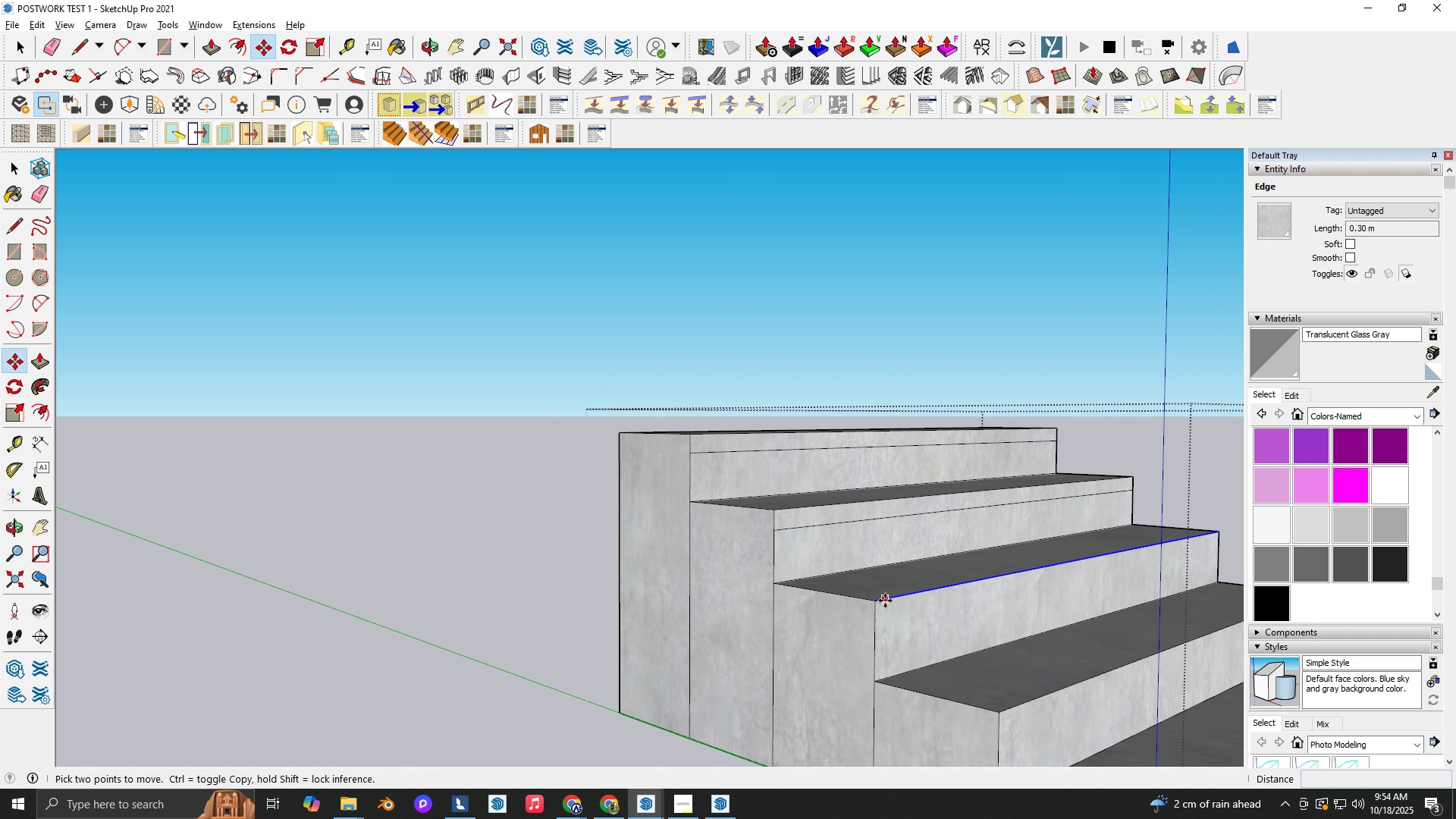 
key(M)
 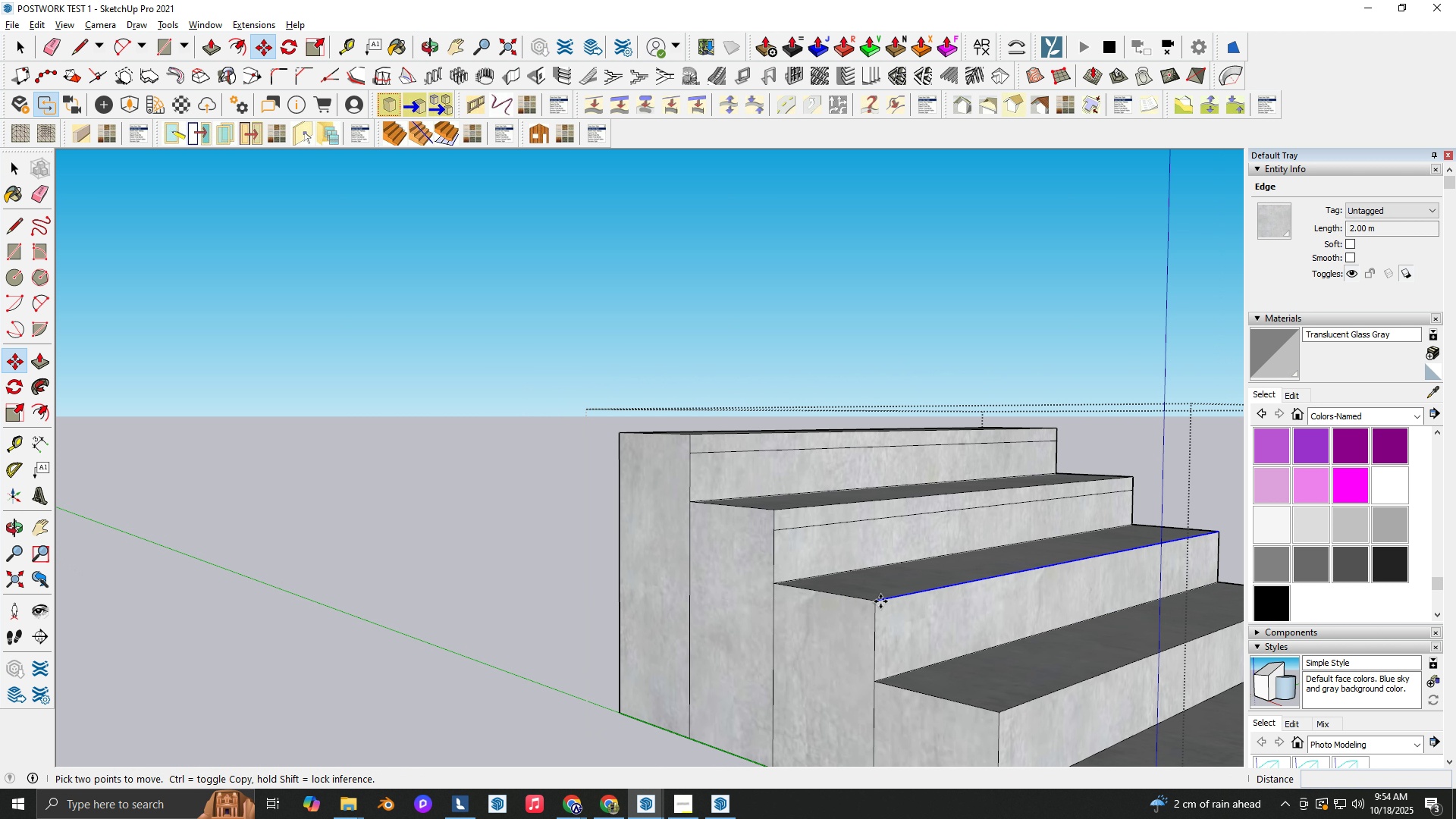 
left_click([880, 601])
 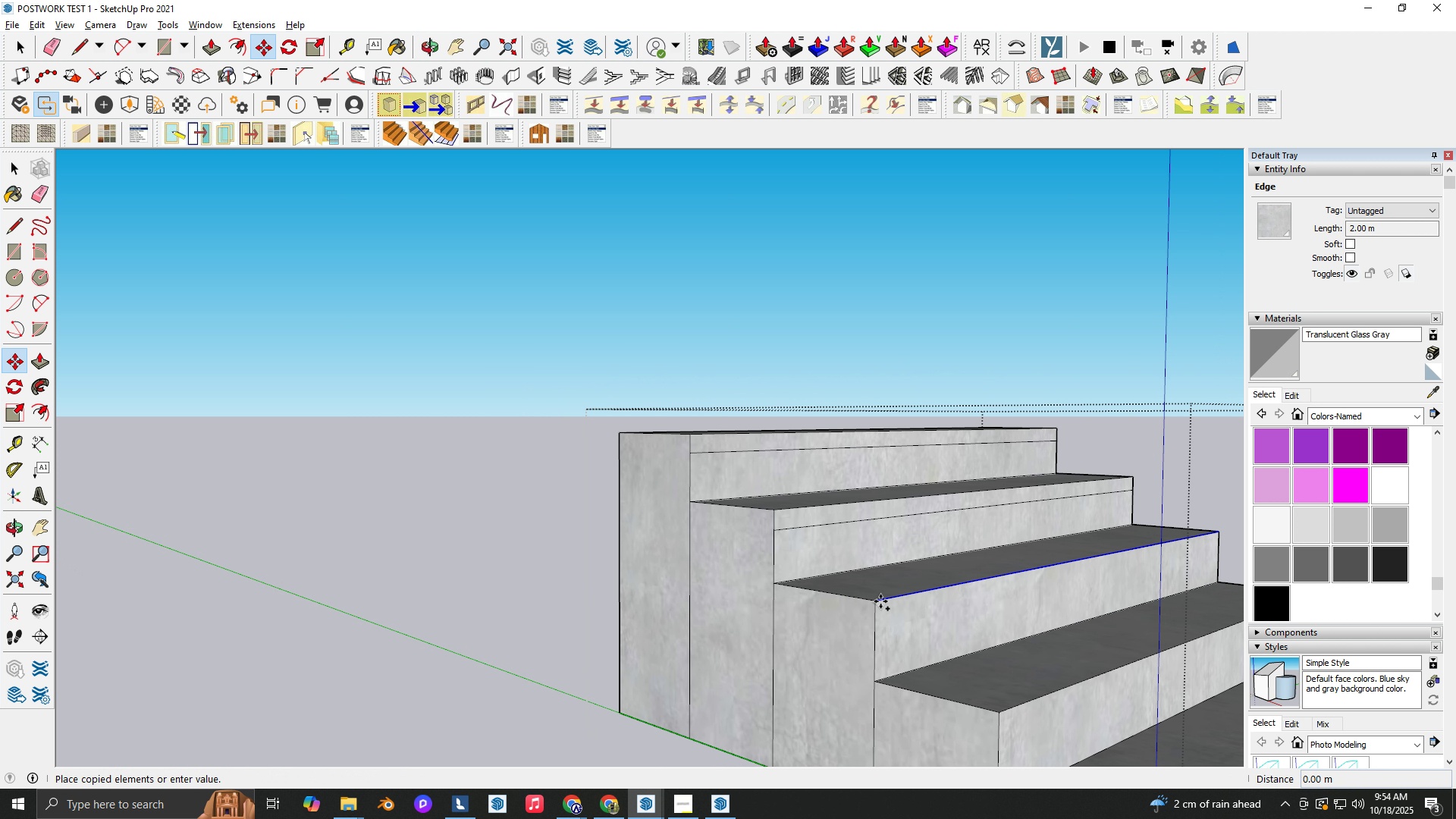 
key(Control+ControlLeft)
 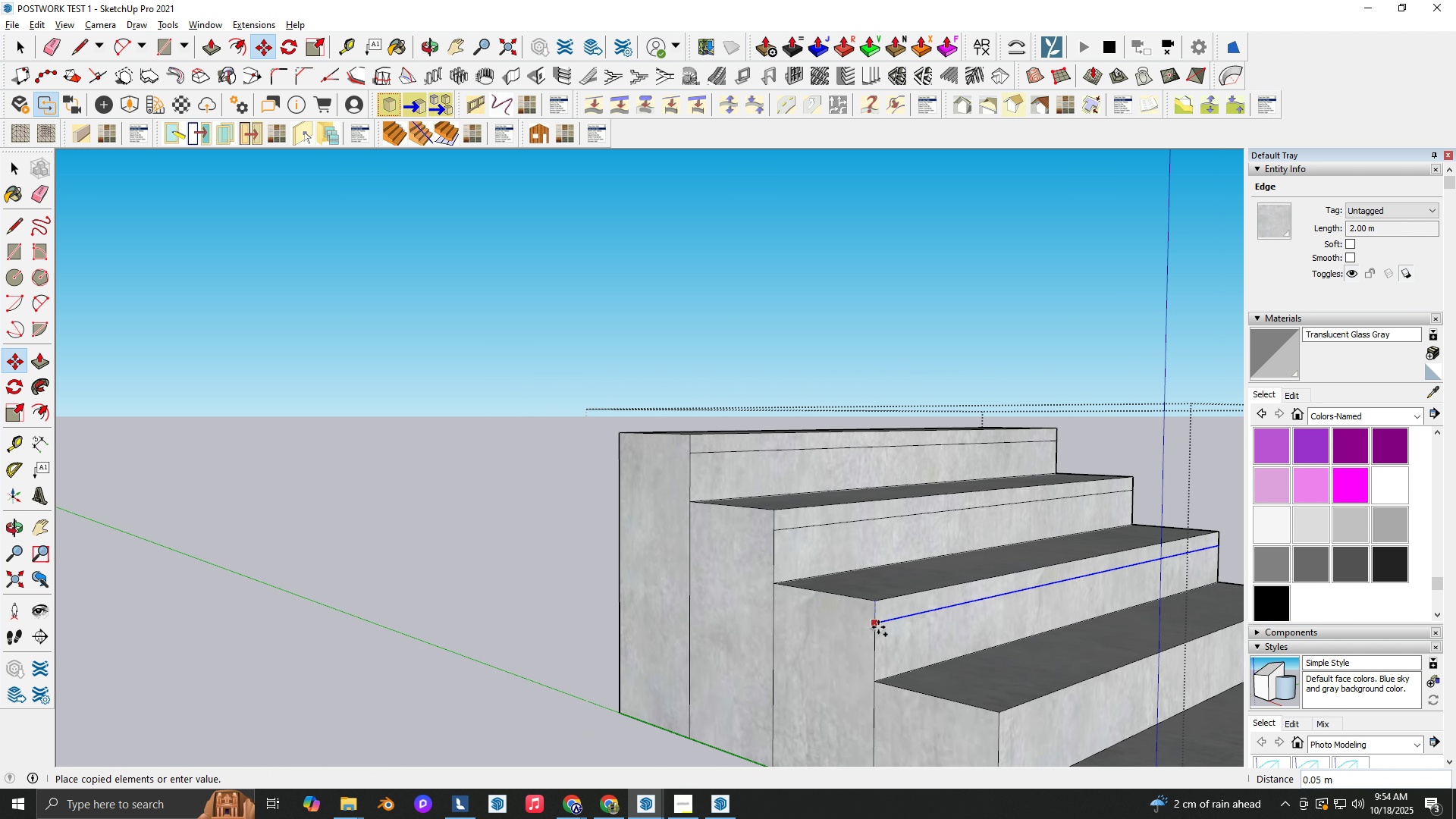 
key(NumpadDecimal)
 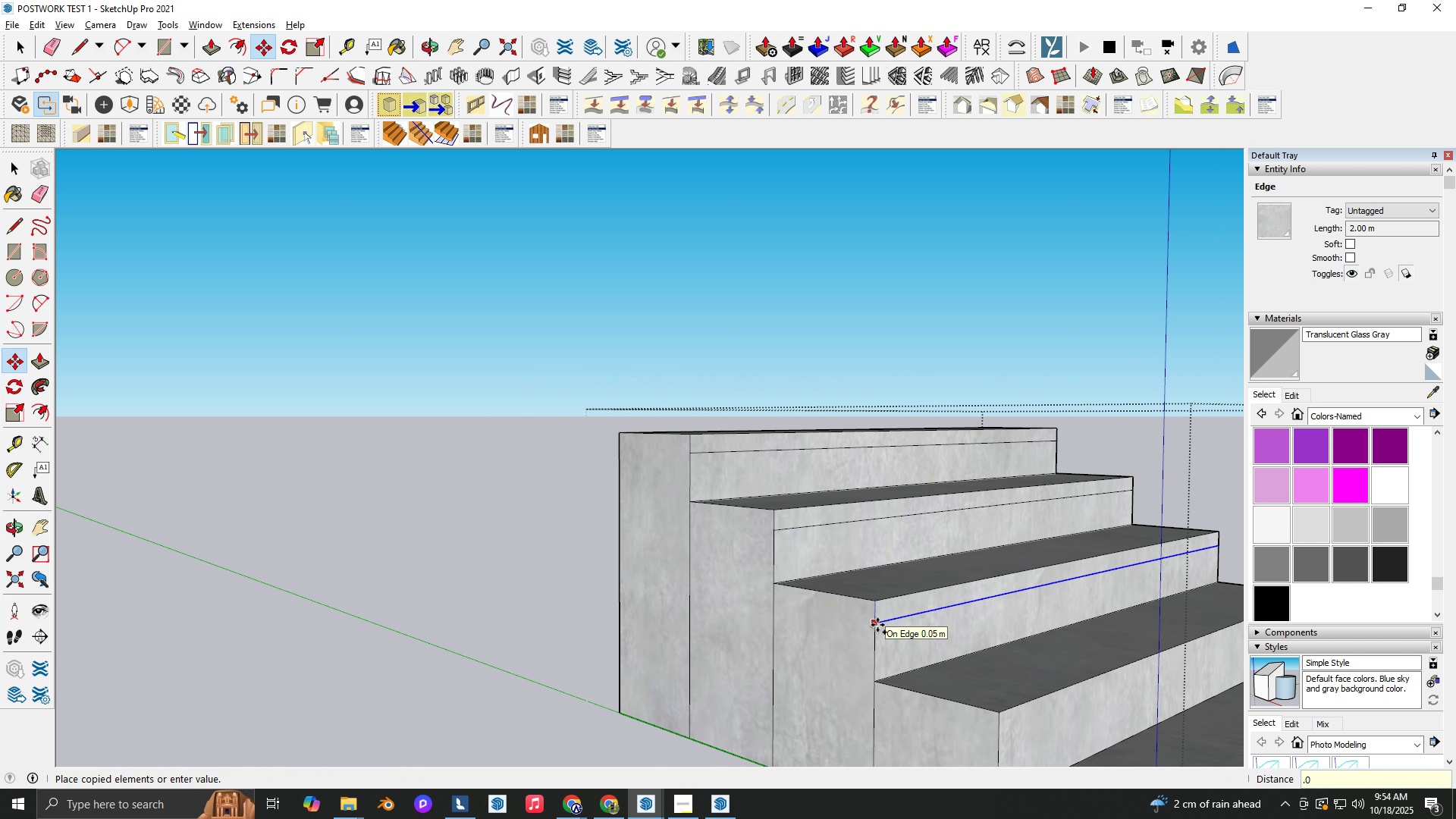 
key(Numpad0)
 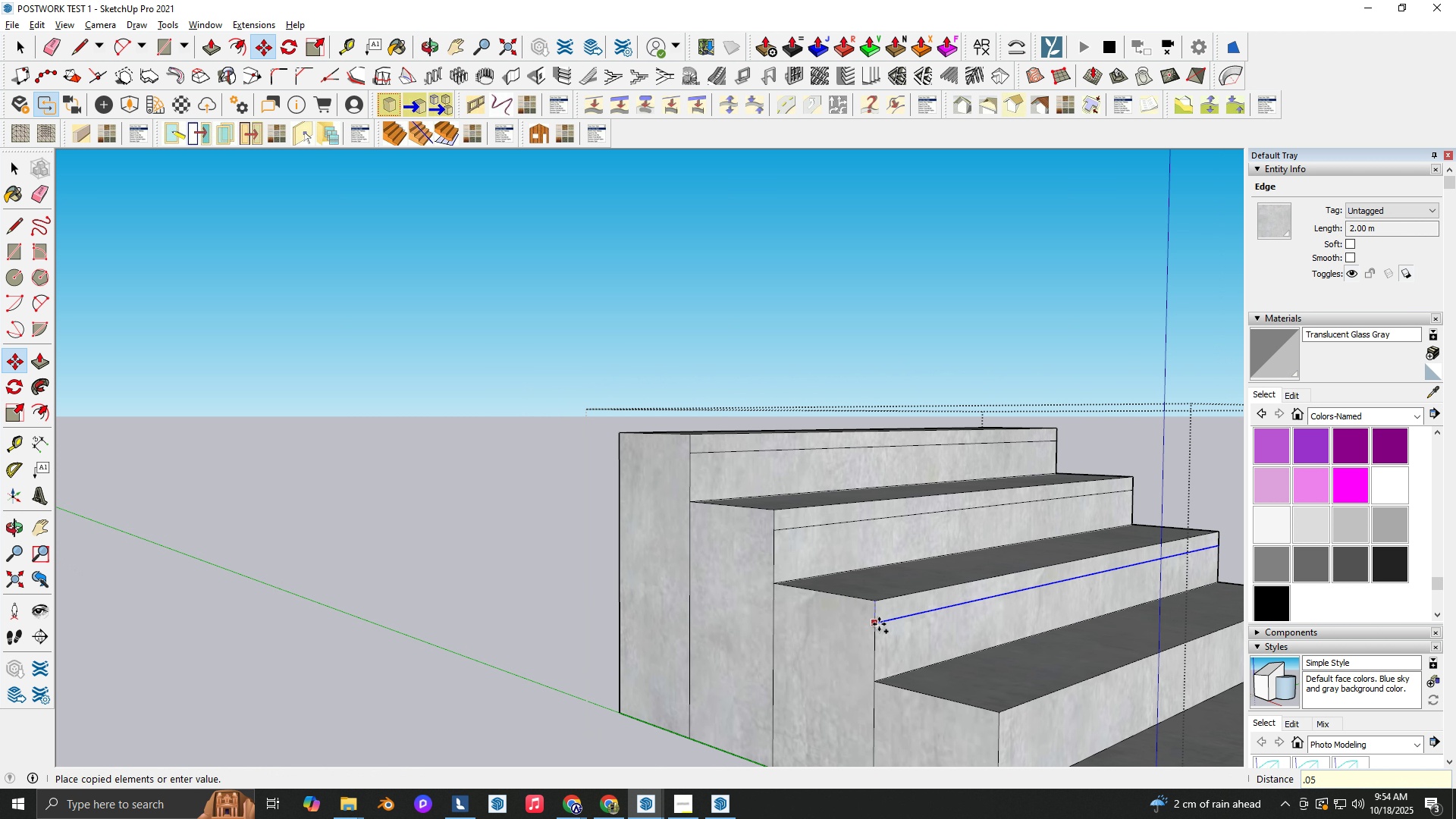 
key(Numpad5)
 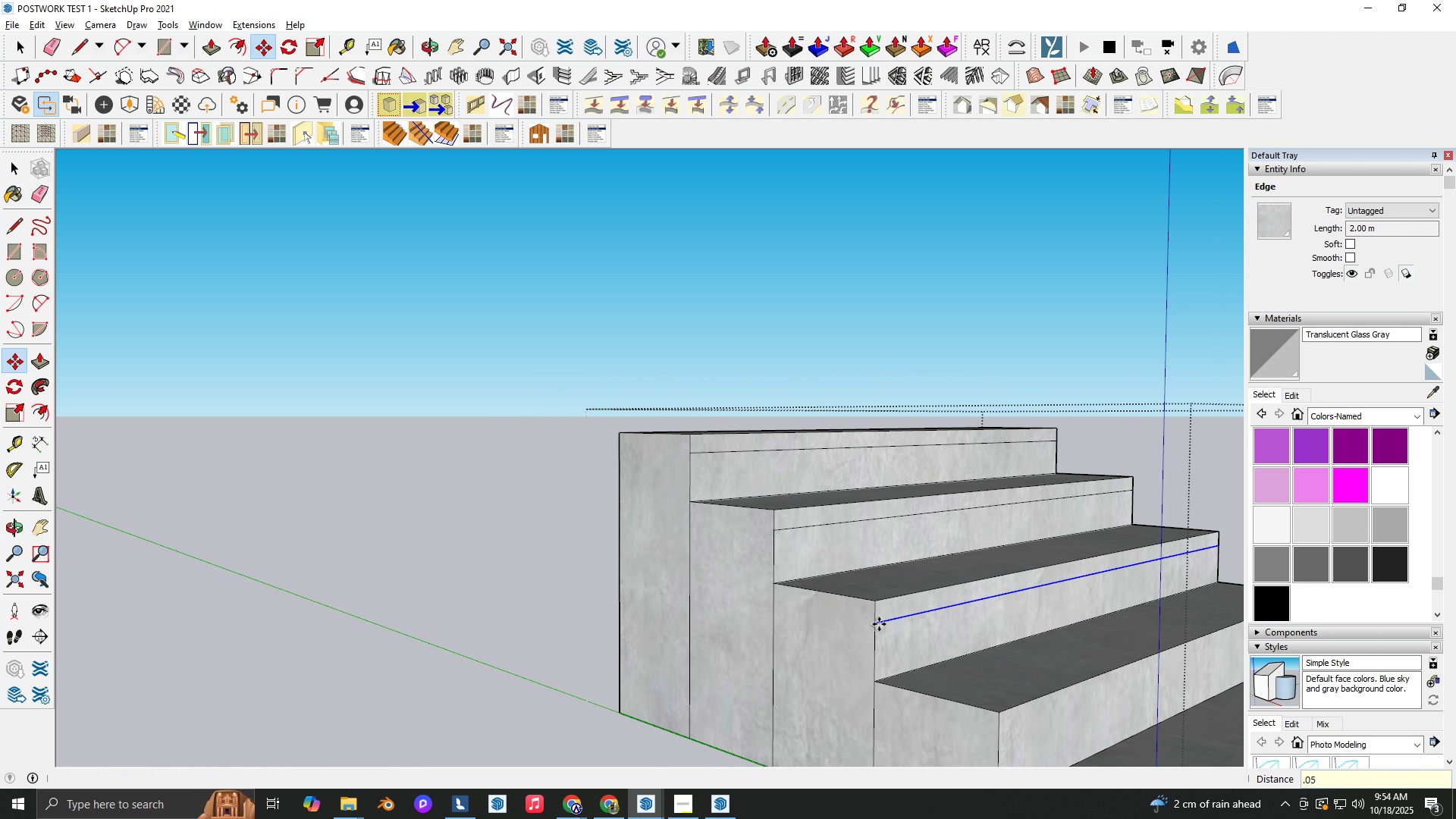 
key(NumpadEnter)
 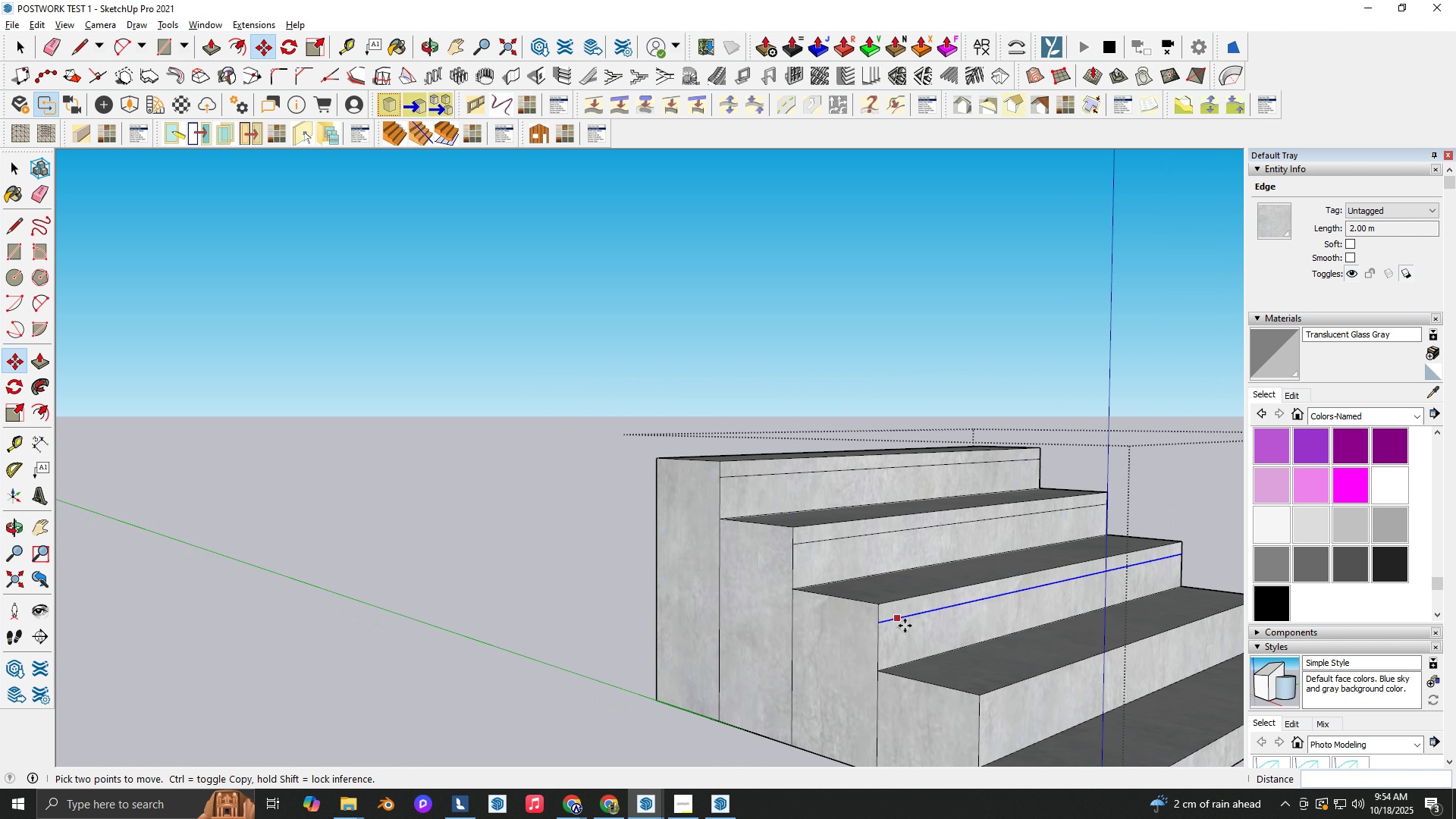 
scroll: coordinate [908, 626], scroll_direction: down, amount: 5.0
 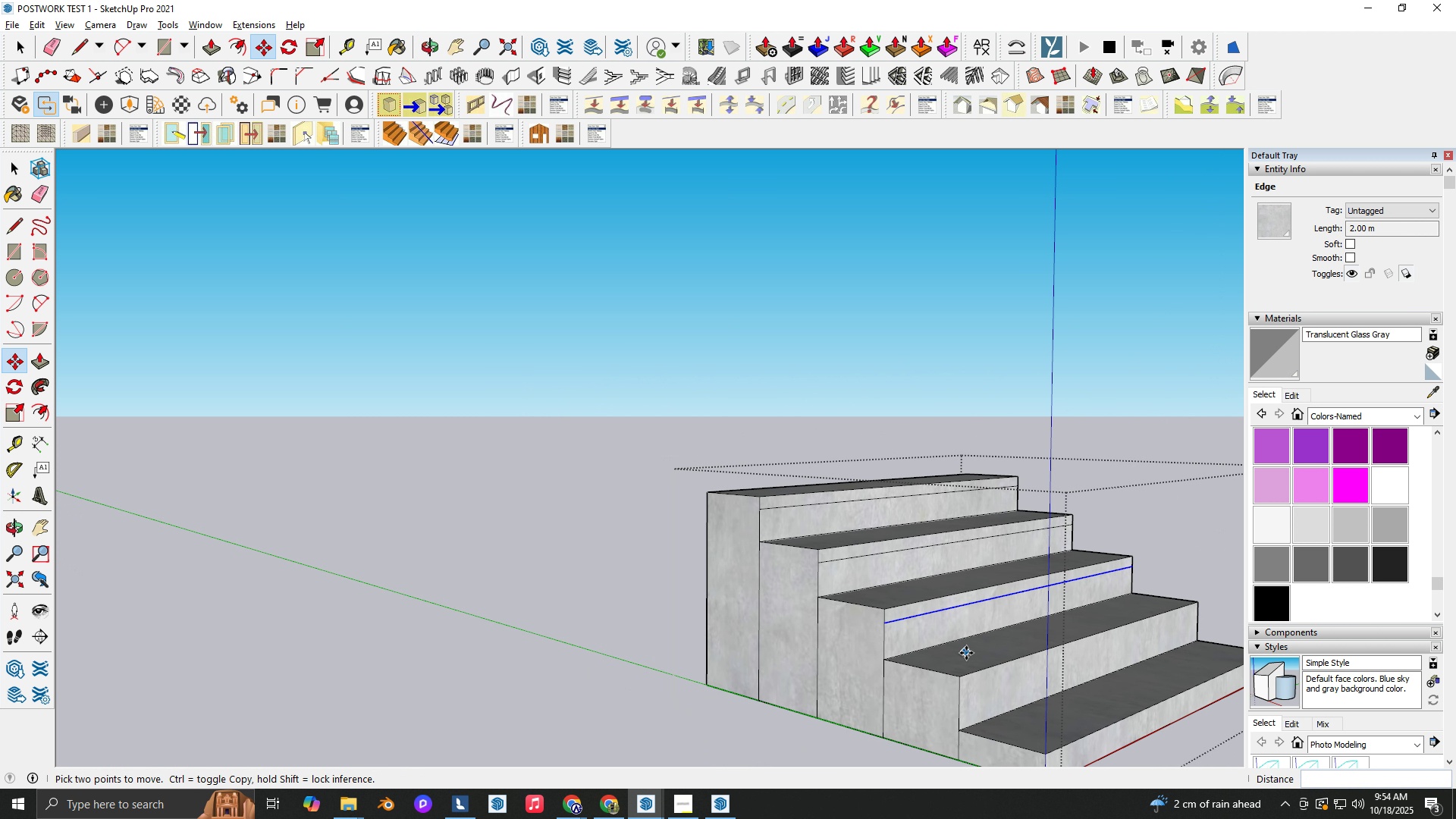 
key(Space)
 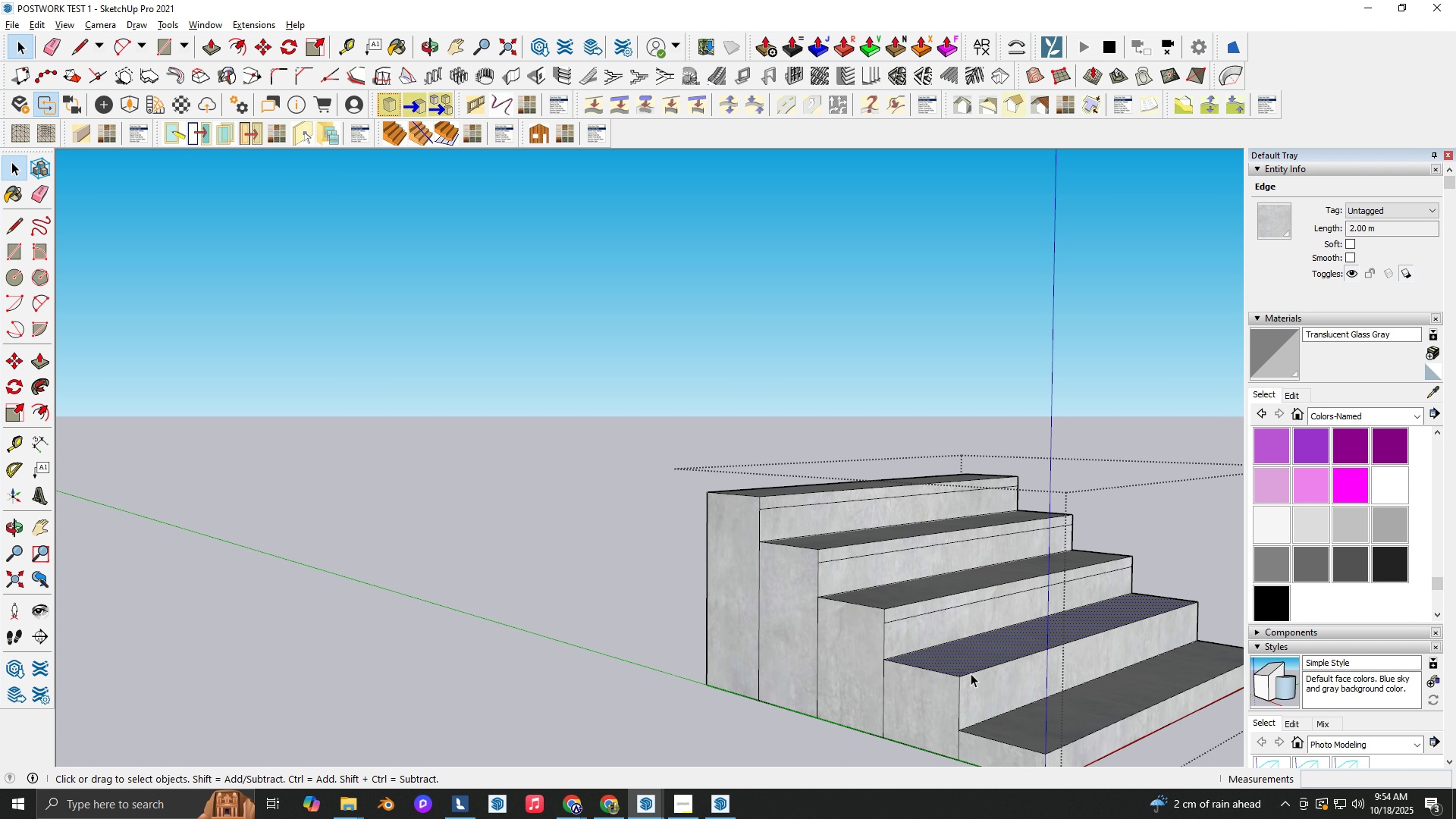 
double_click([971, 673])
 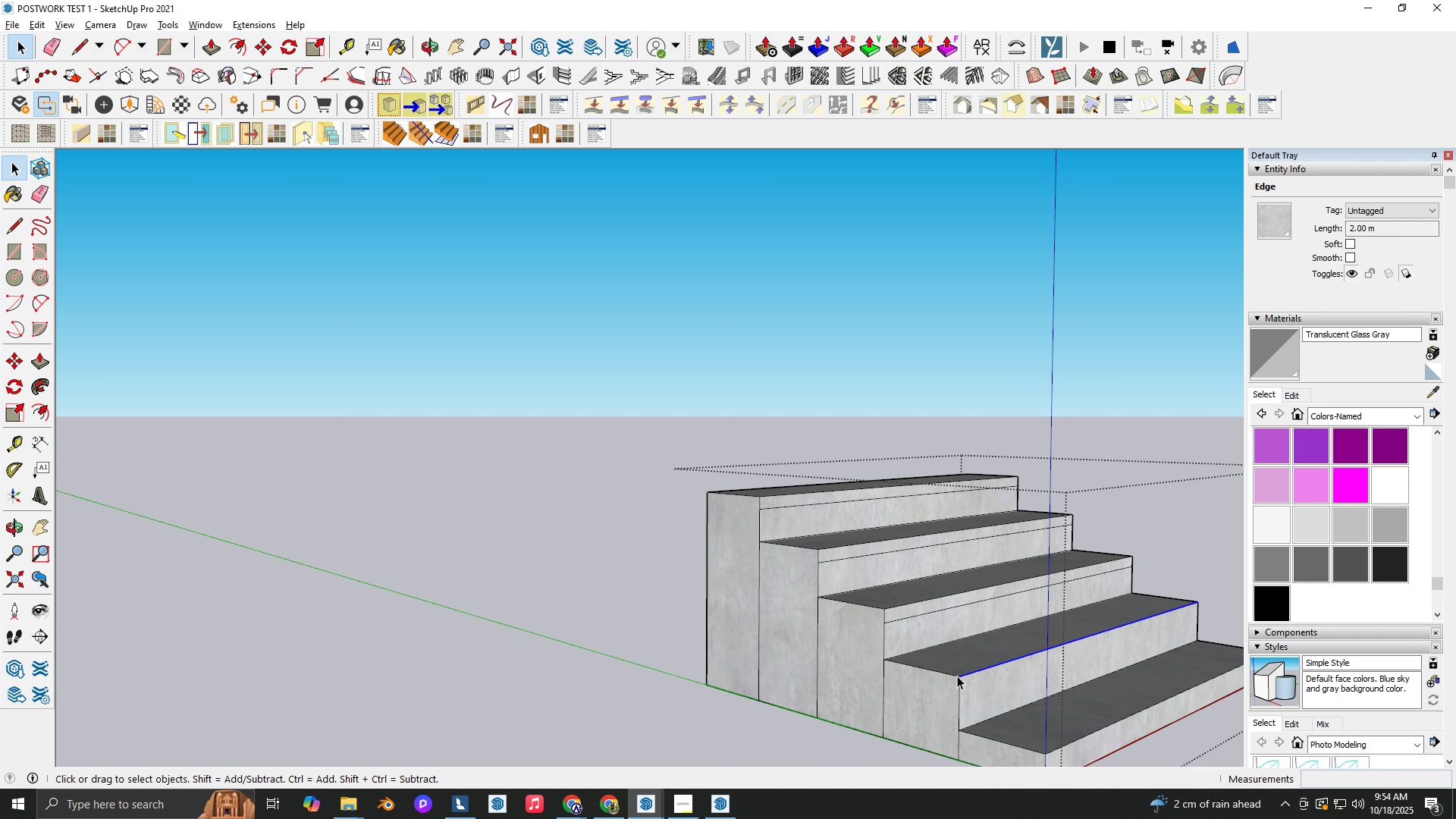 
key(M)
 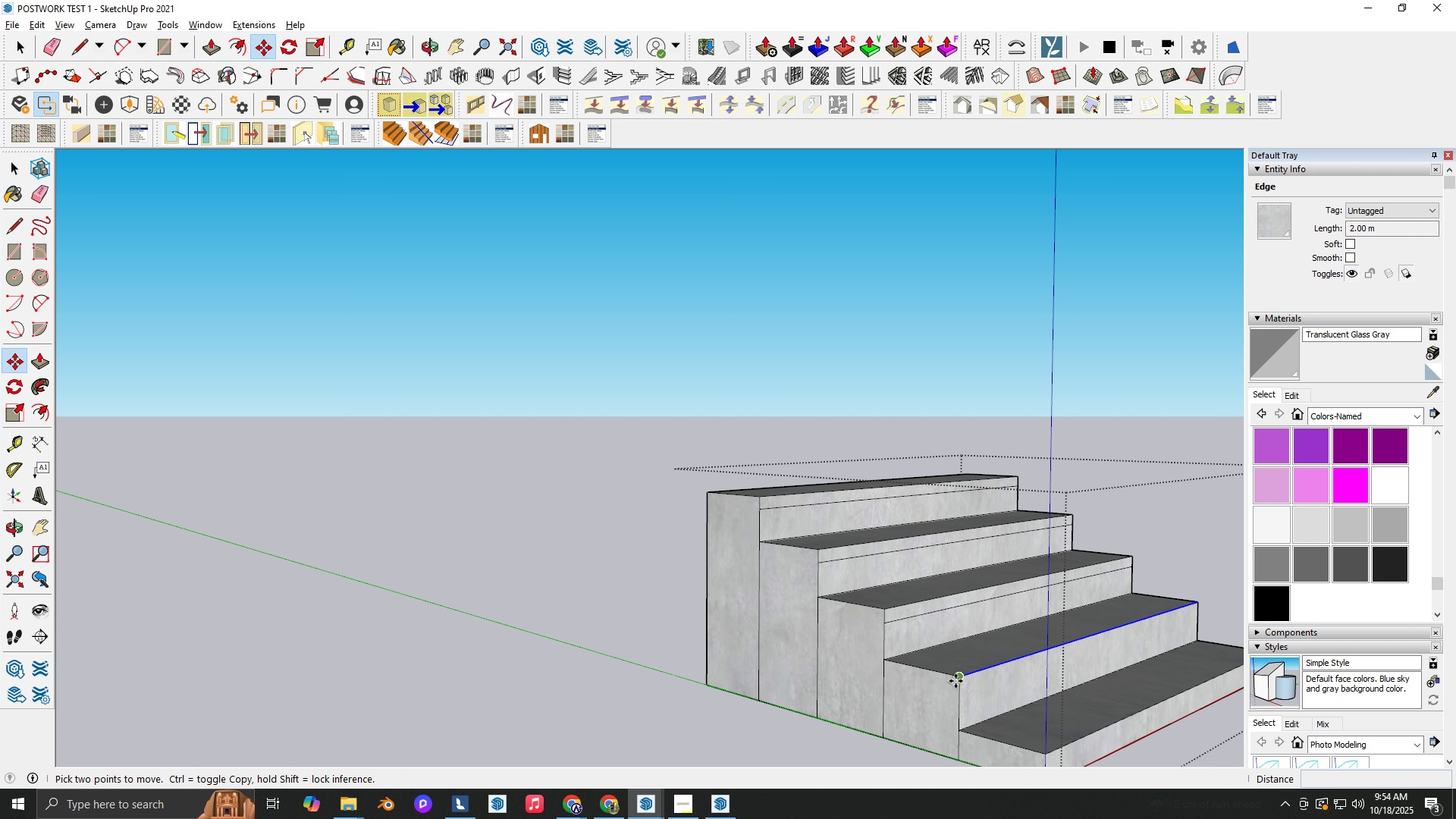 
key(Control+ControlLeft)
 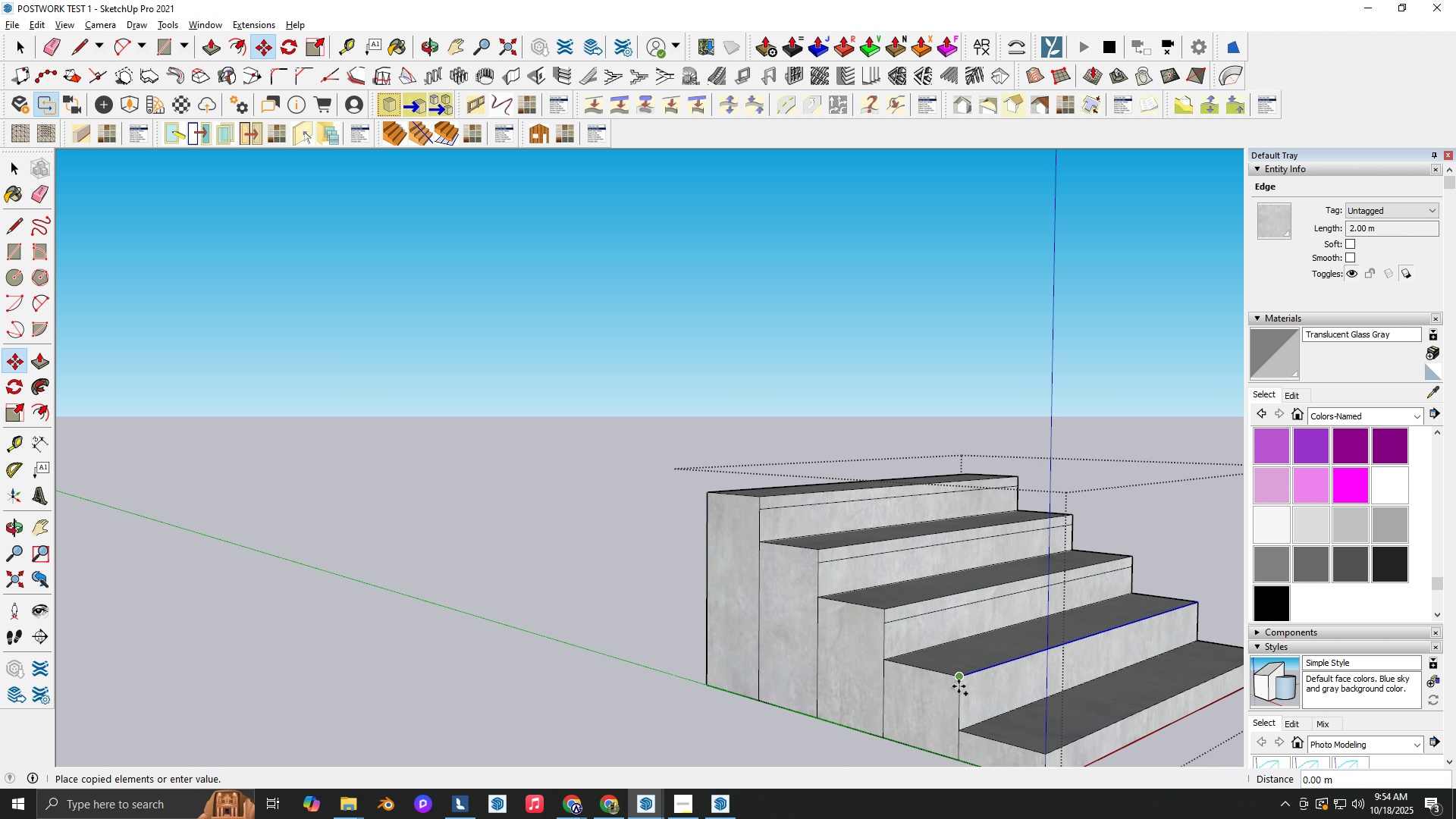 
left_click([956, 681])
 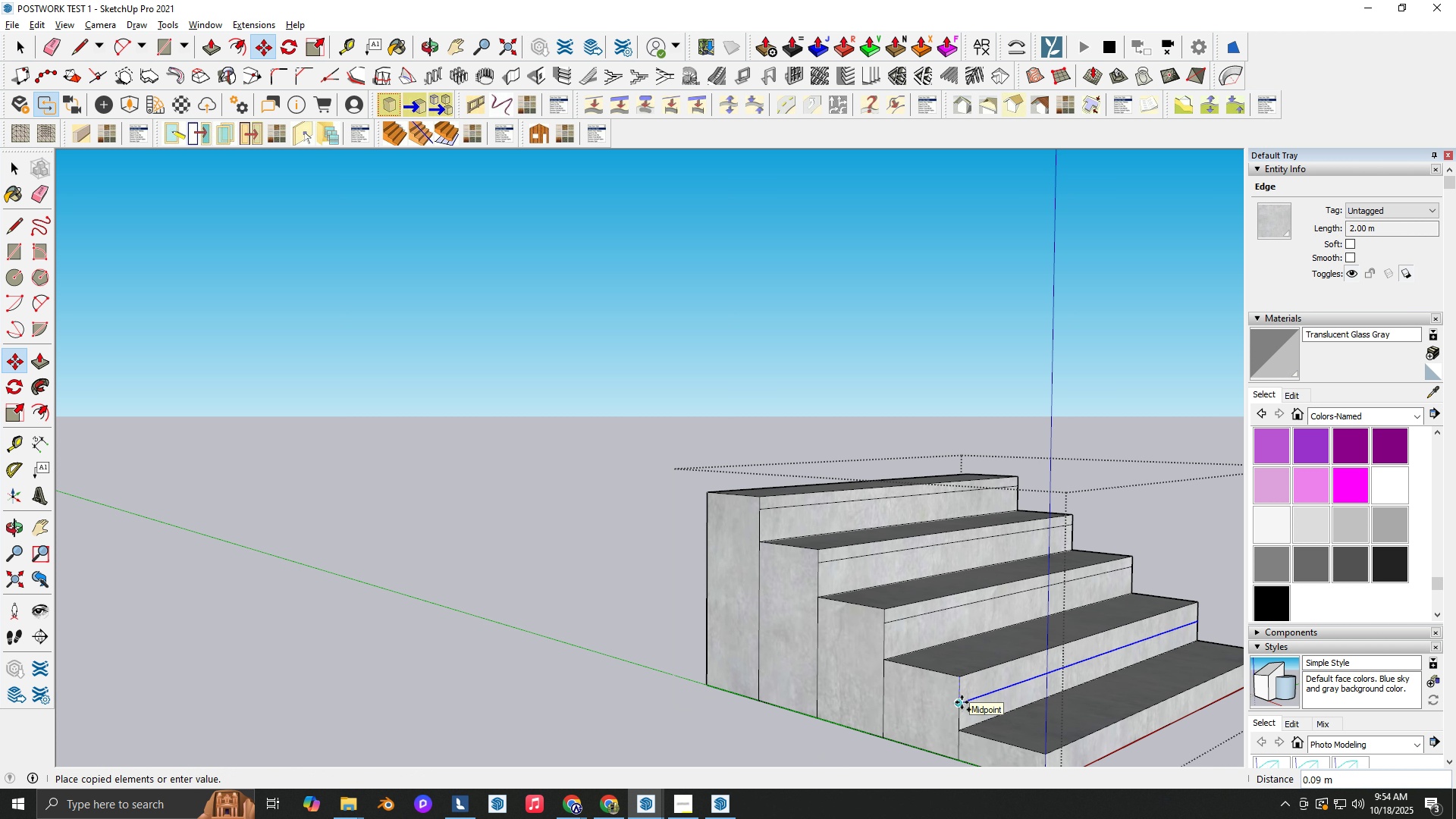 
key(NumpadDecimal)
 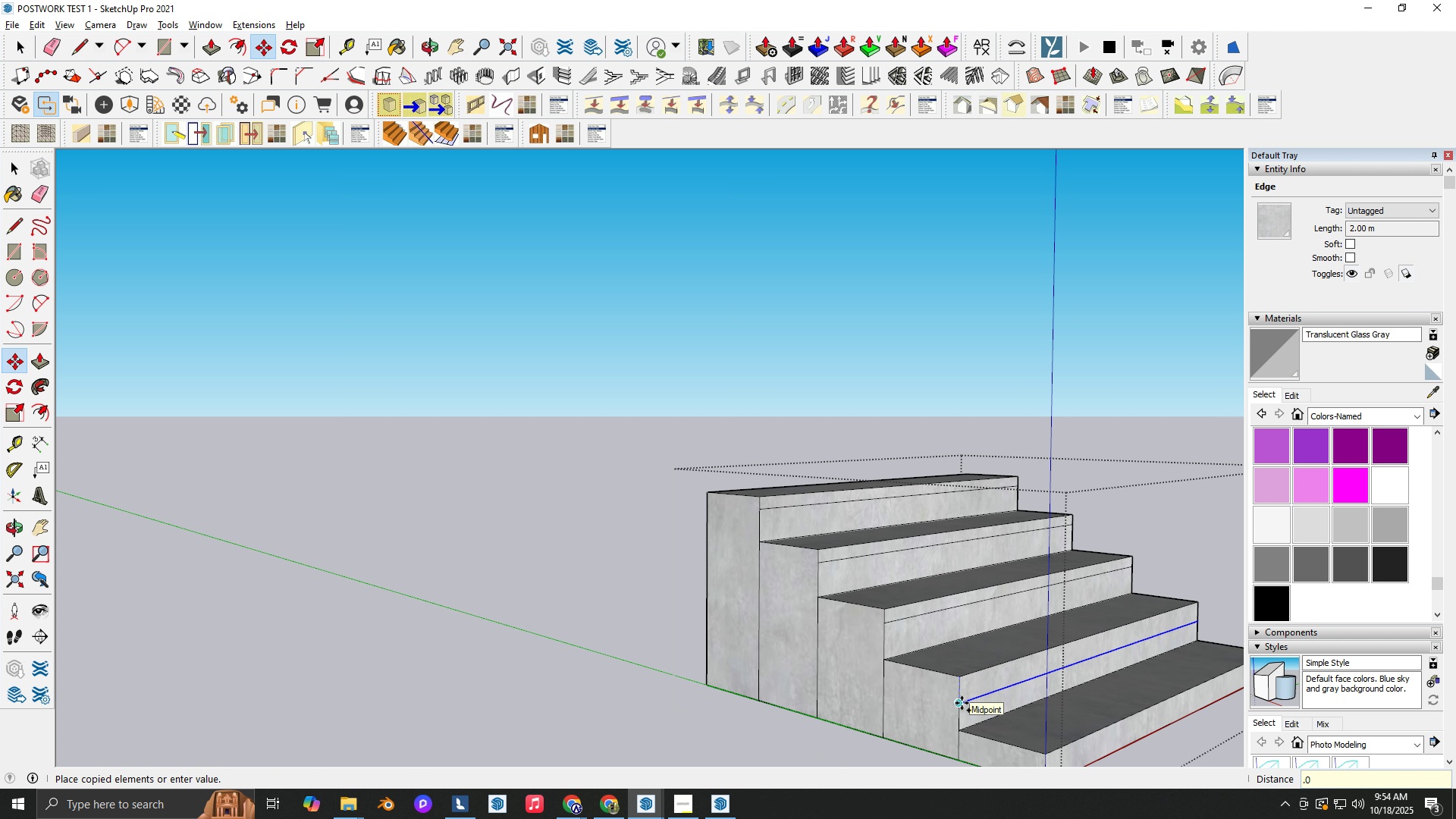 
key(Numpad0)
 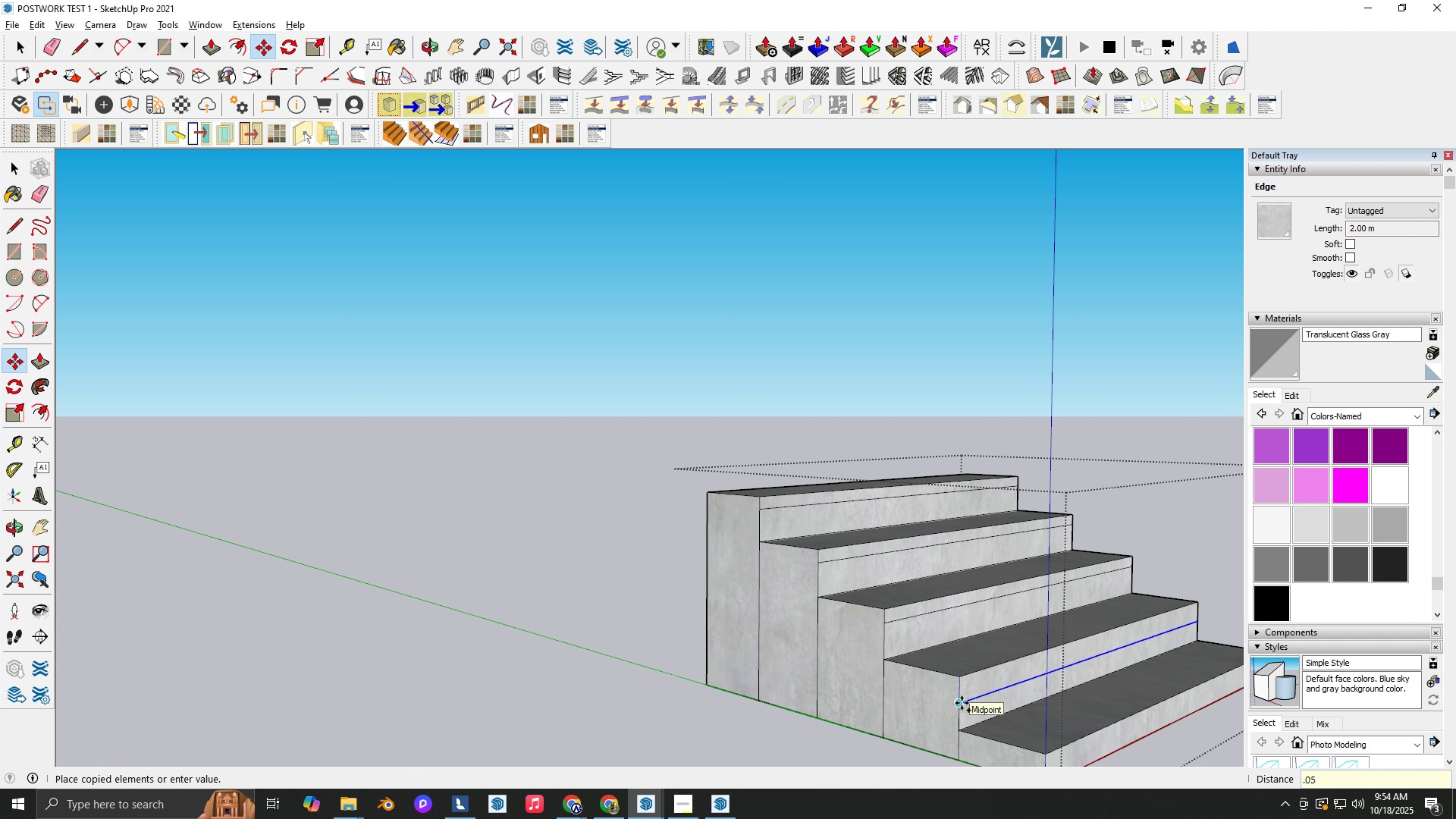 
key(Numpad5)
 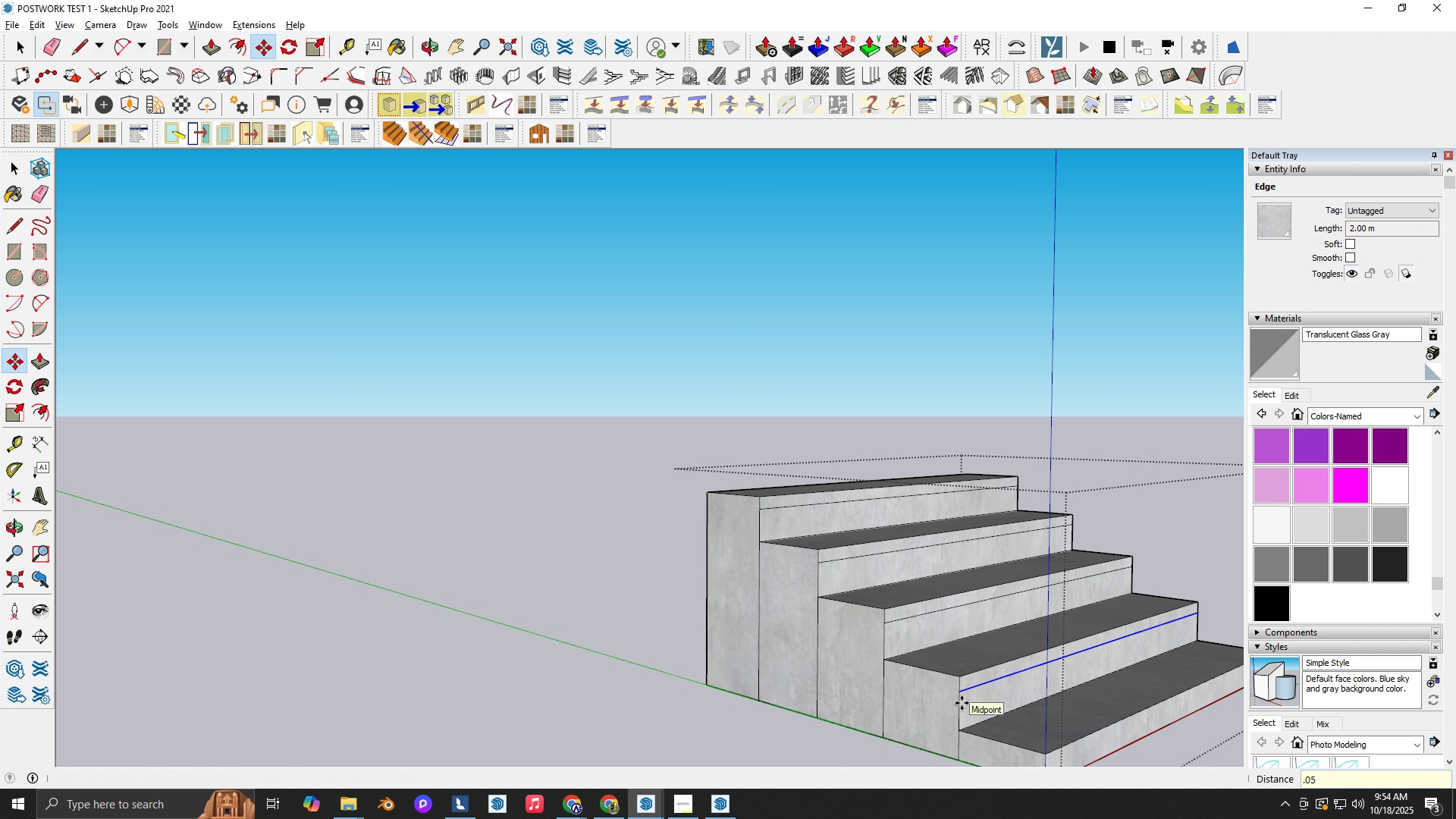 
key(NumpadEnter)
 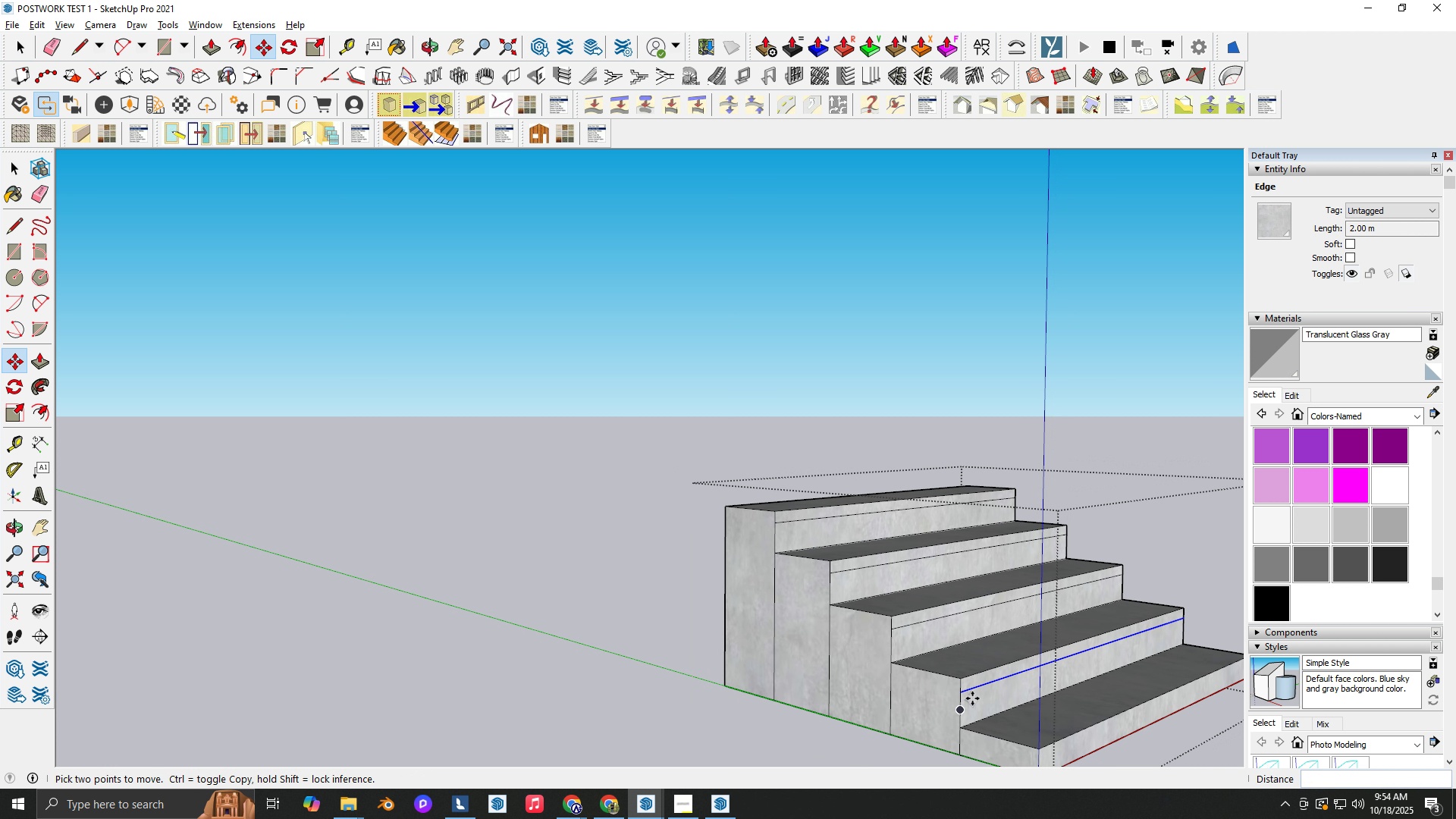 
scroll: coordinate [990, 680], scroll_direction: up, amount: 3.0
 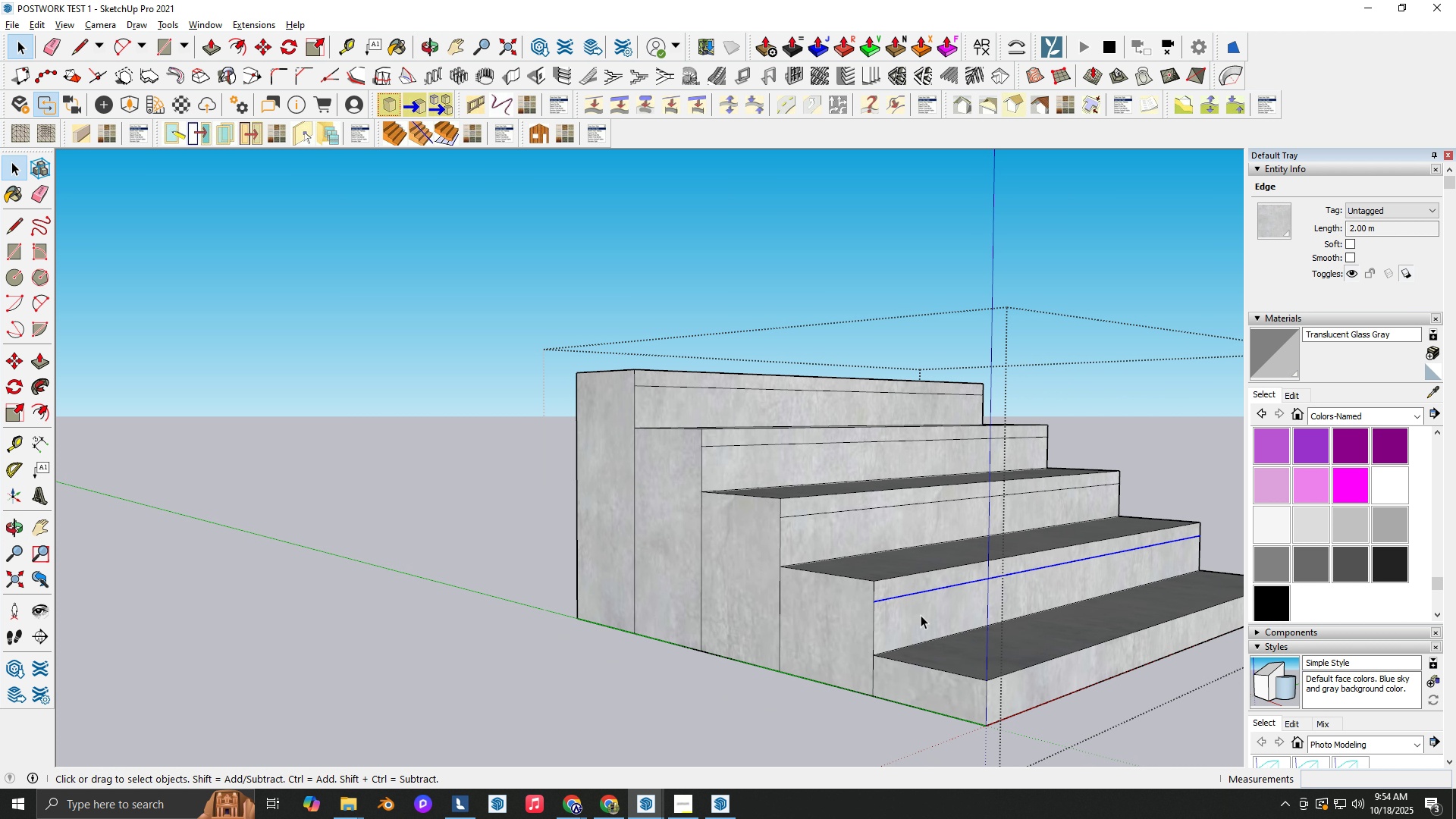 
key(Space)
 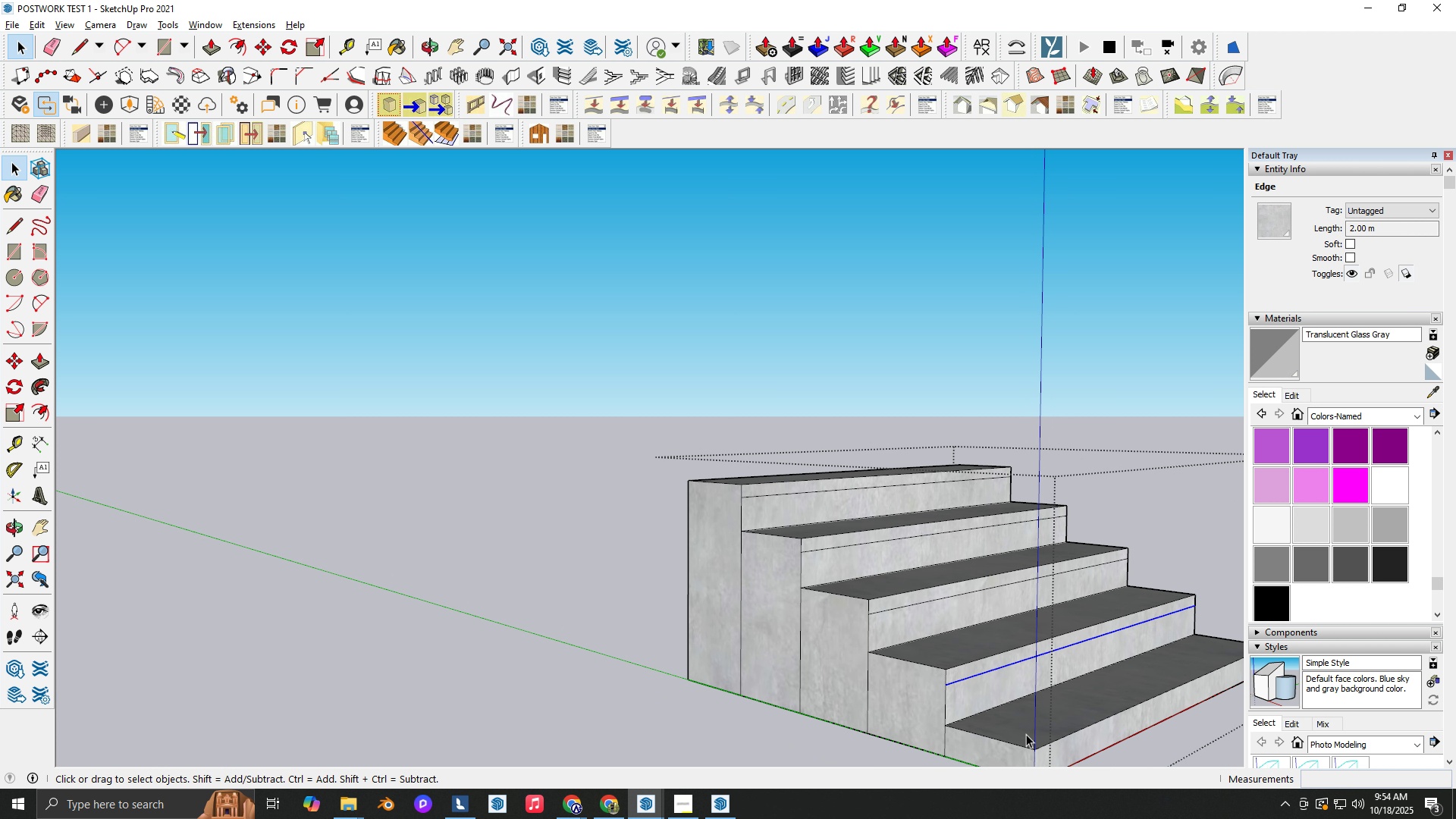 
key(Shift+ShiftLeft)
 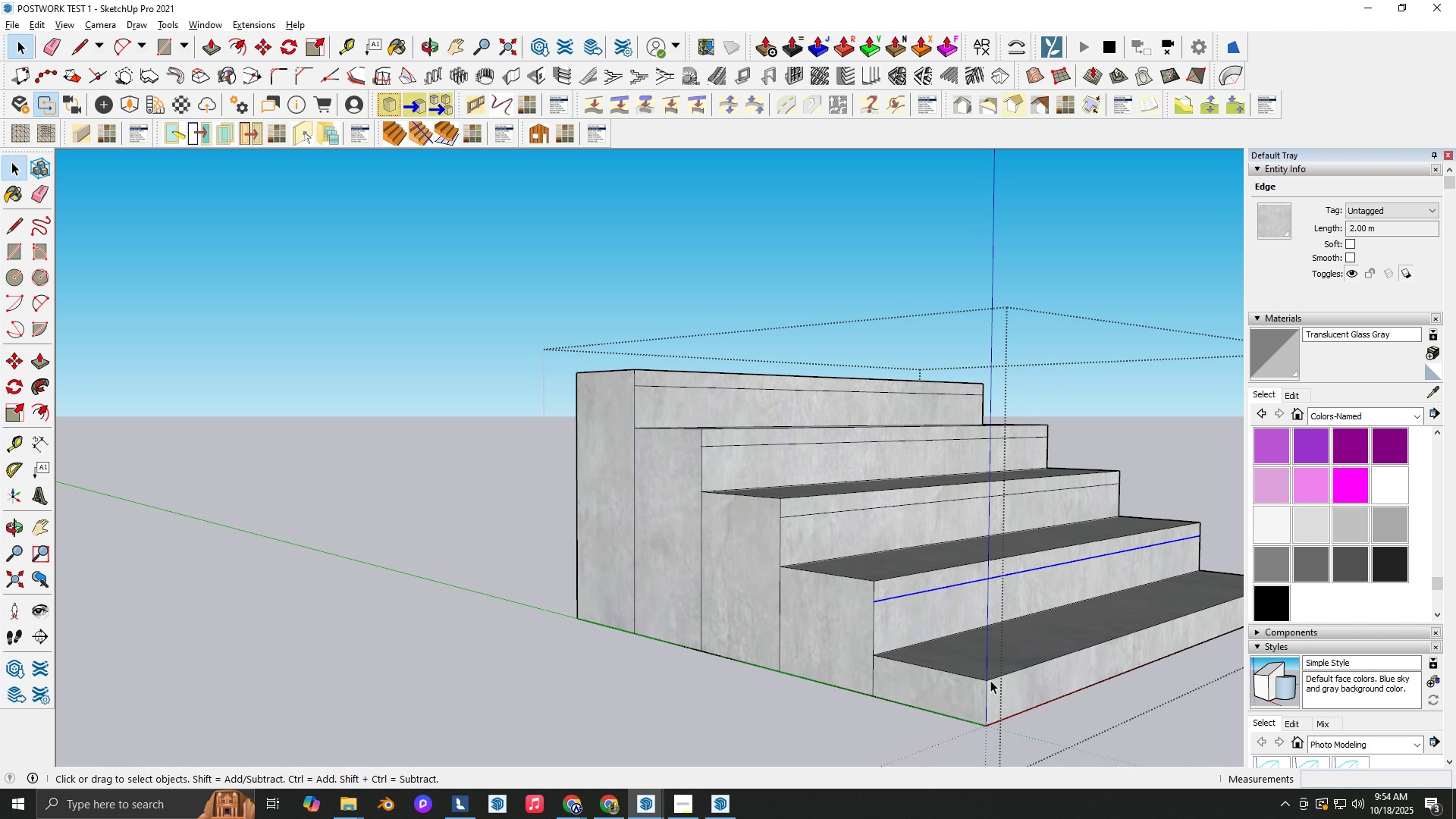 
key(Space)
 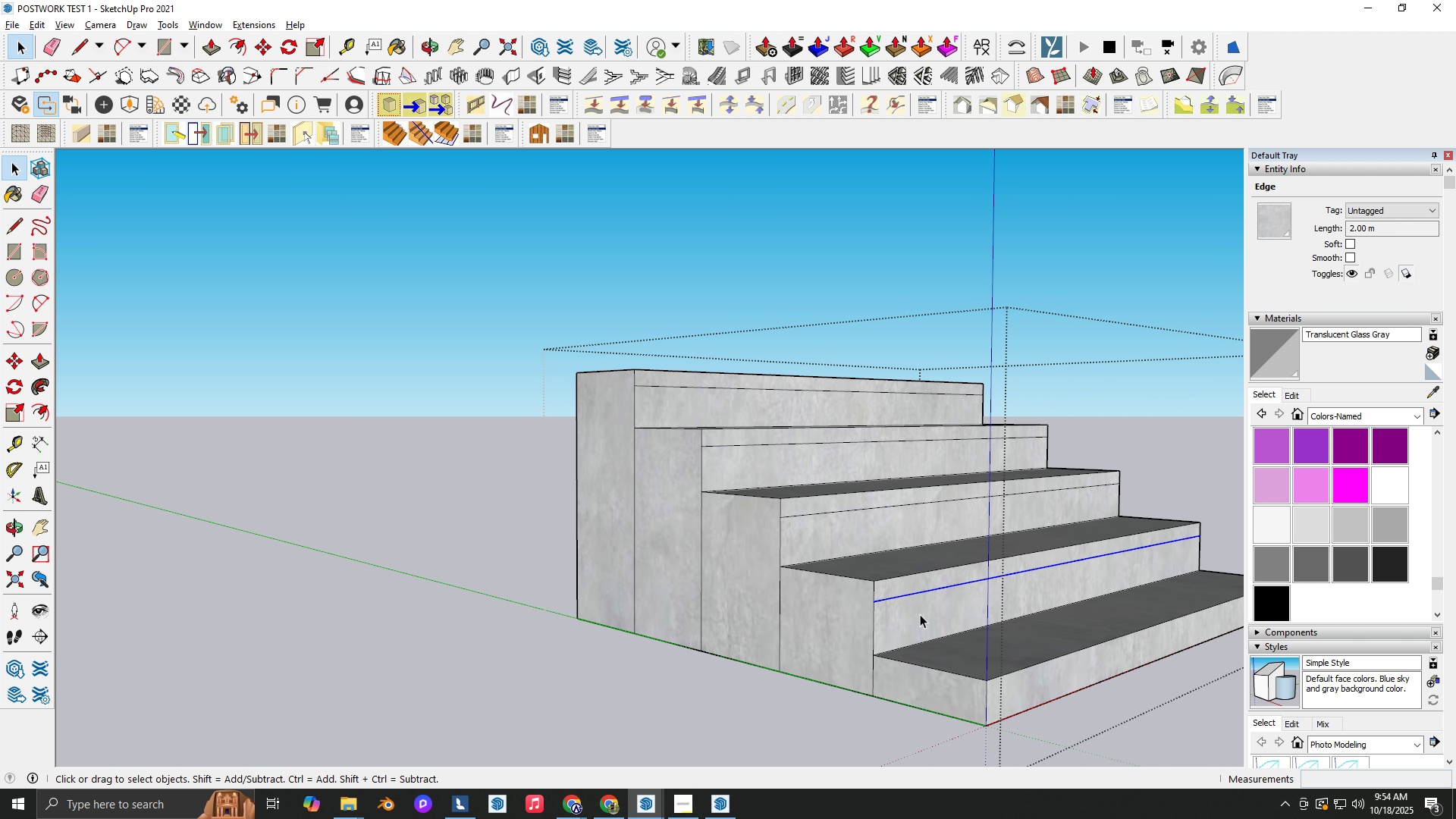 
key(P)
 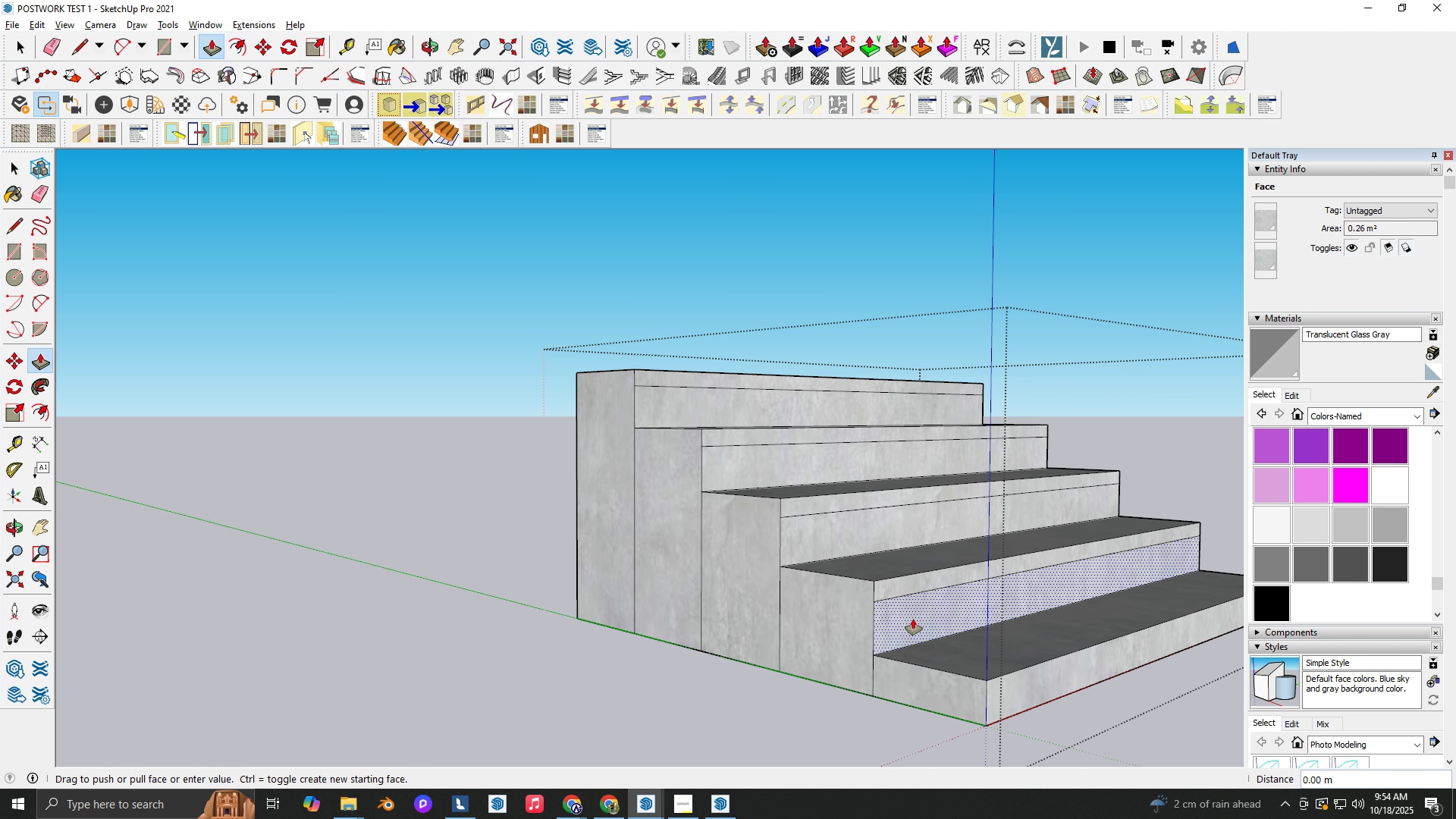 
double_click([913, 619])
 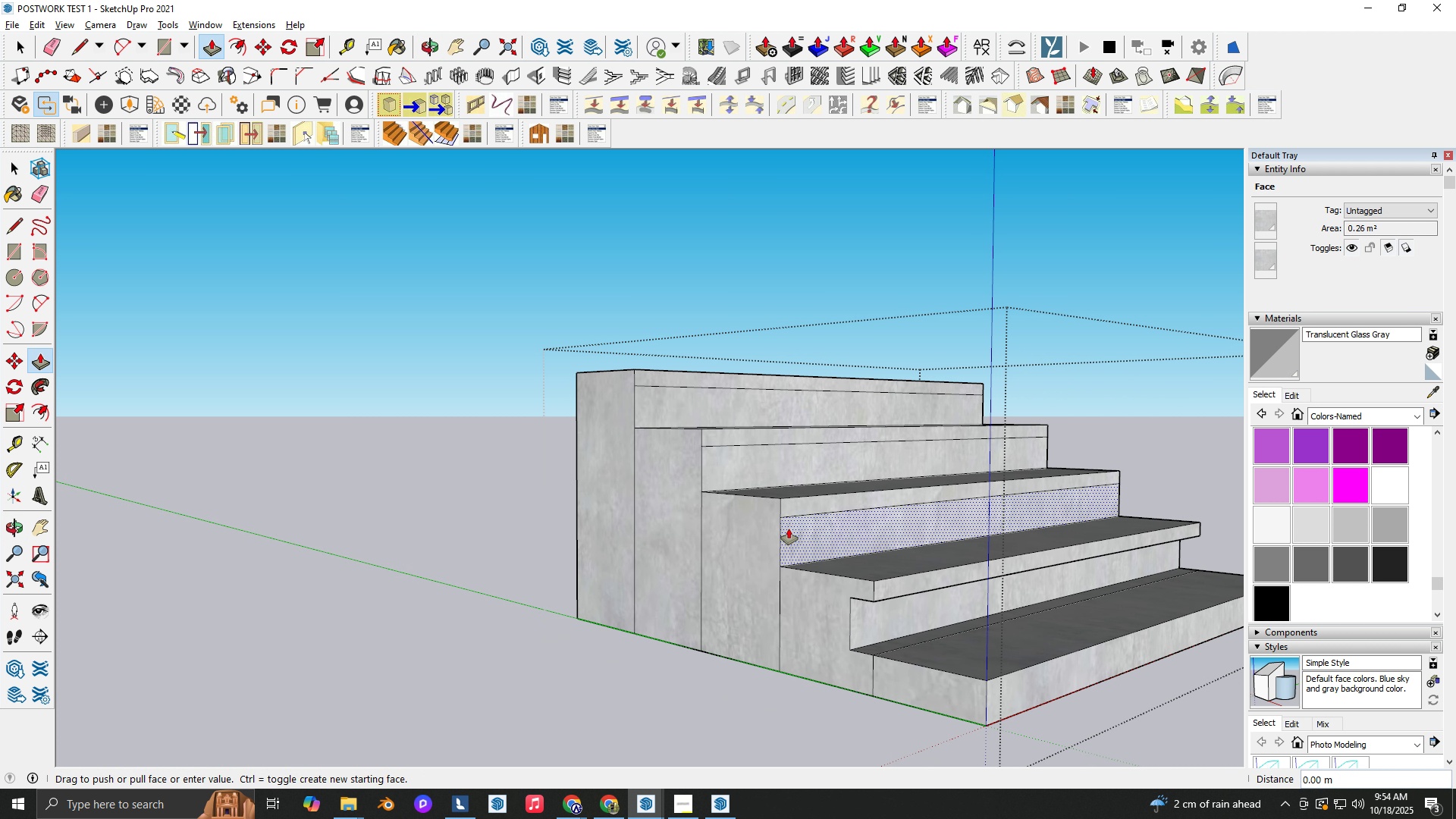 
double_click([789, 529])
 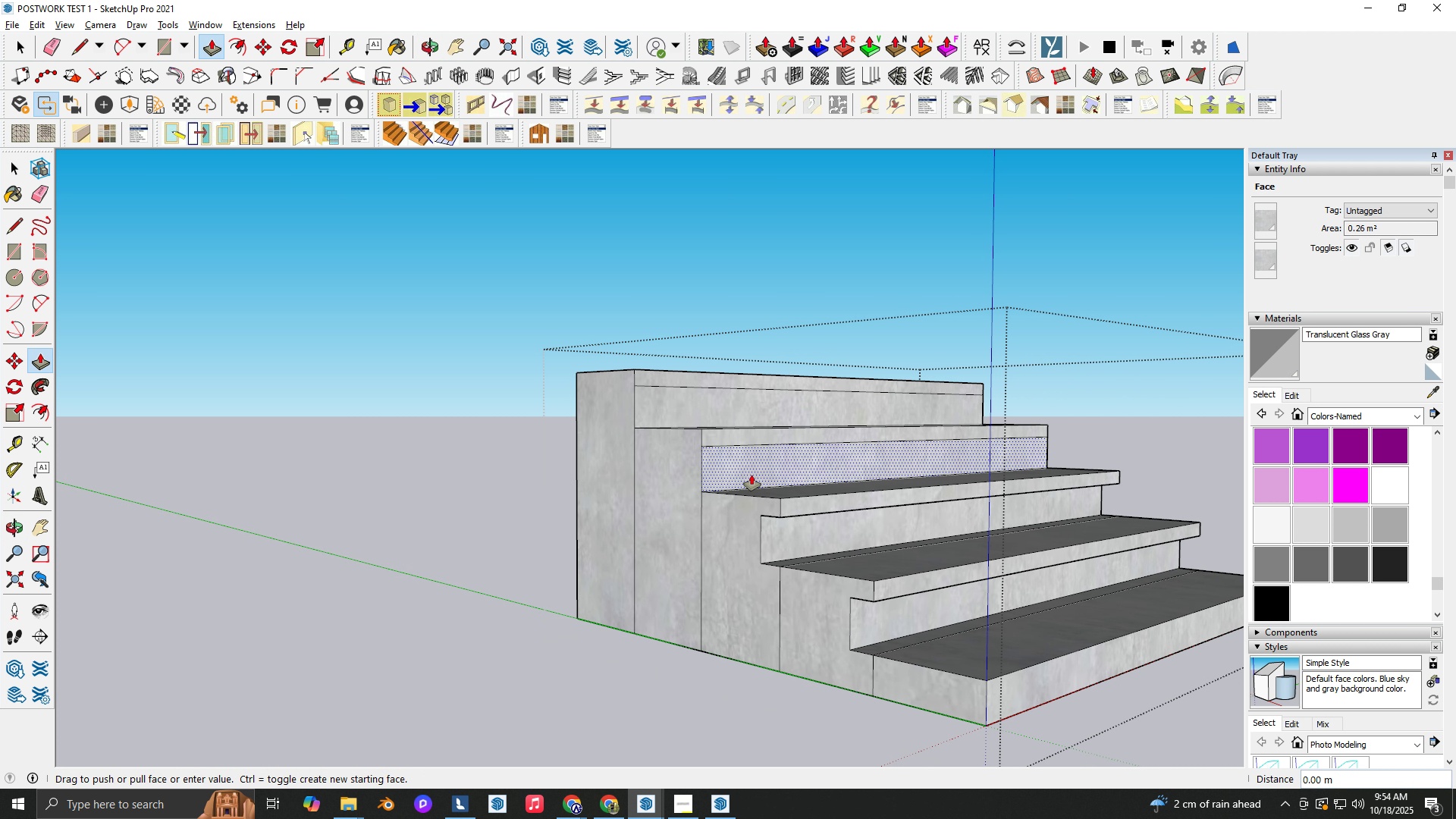 
left_click([752, 475])
 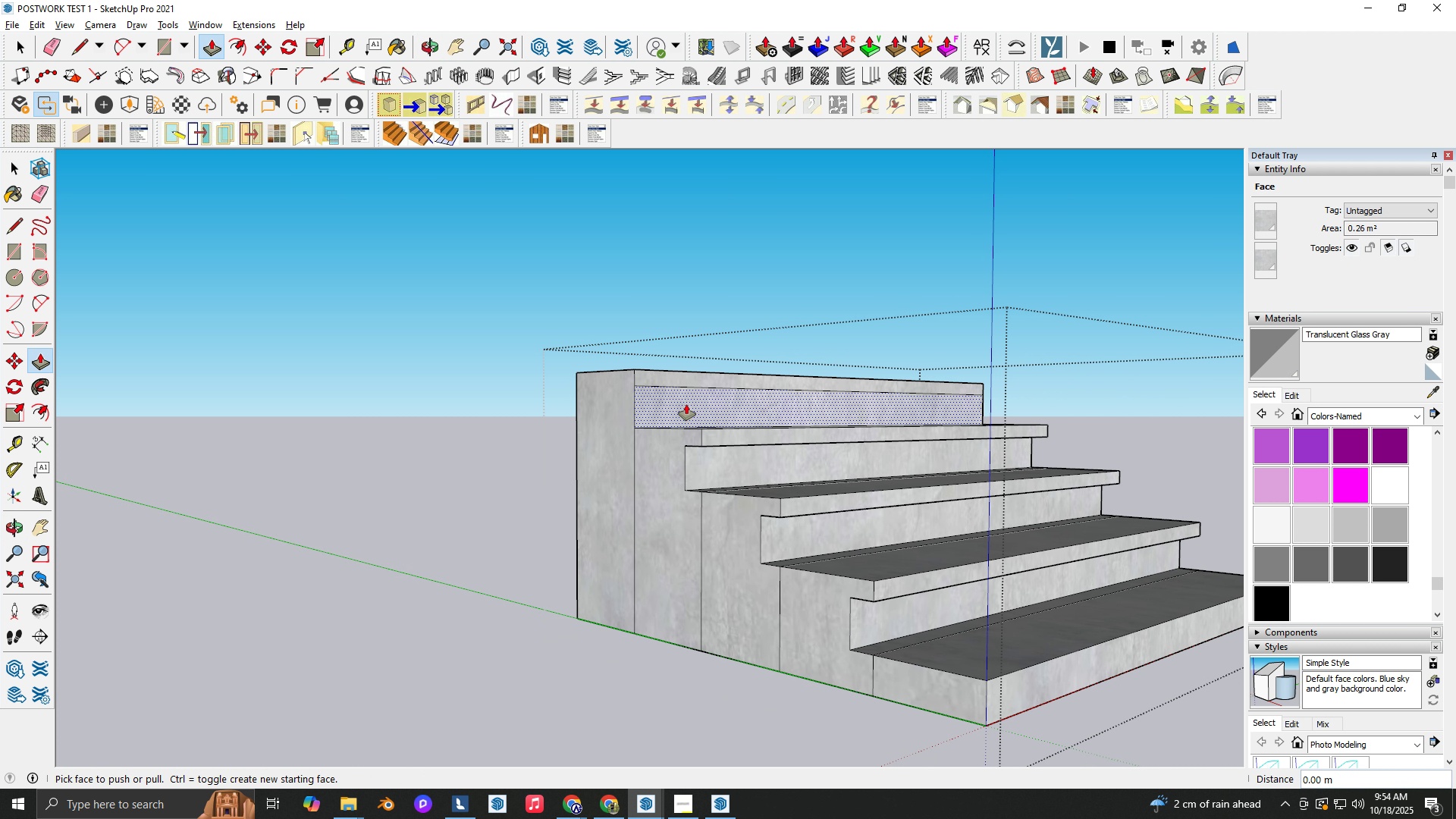 
triple_click([686, 404])
 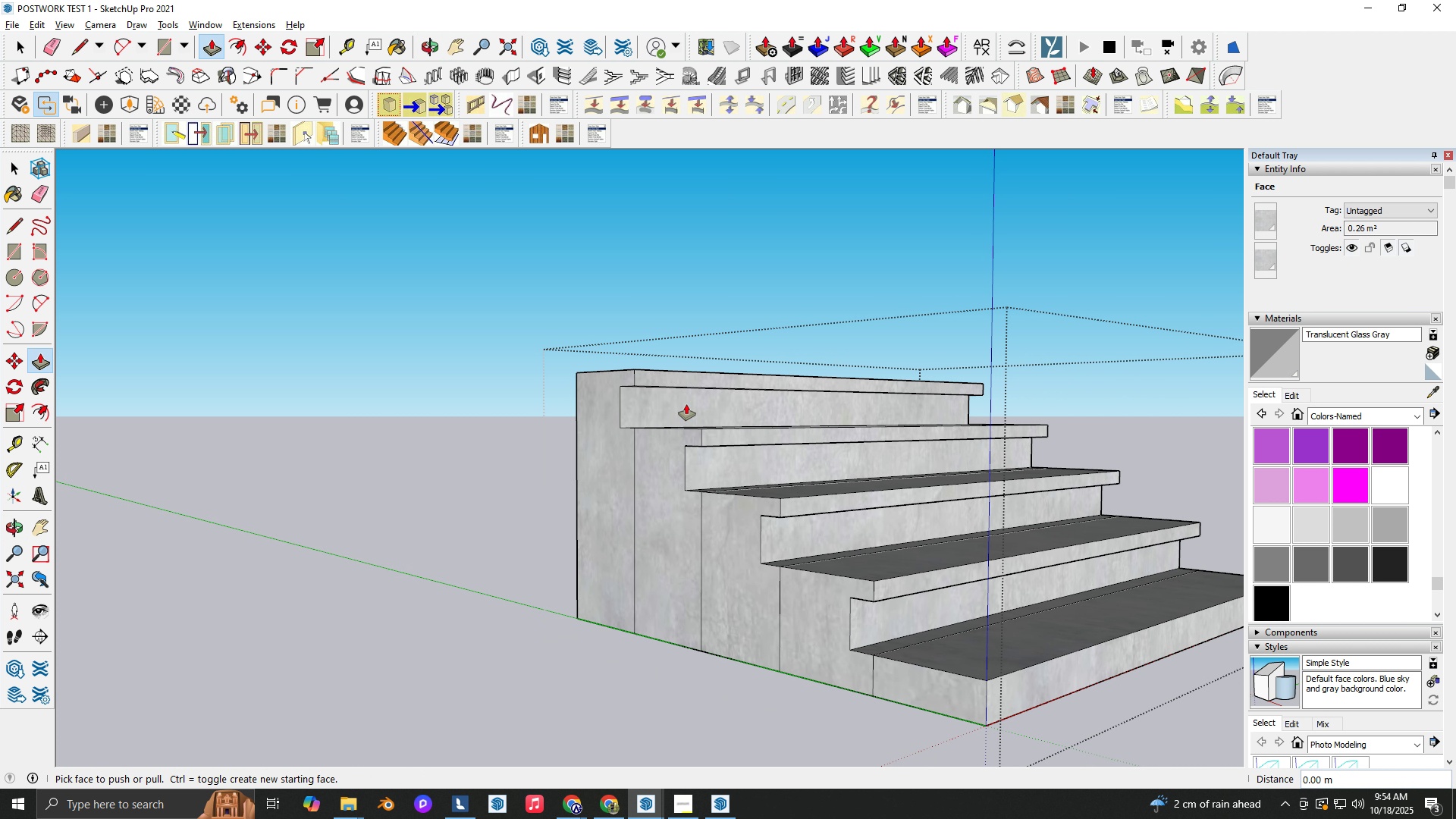 
triple_click([686, 404])
 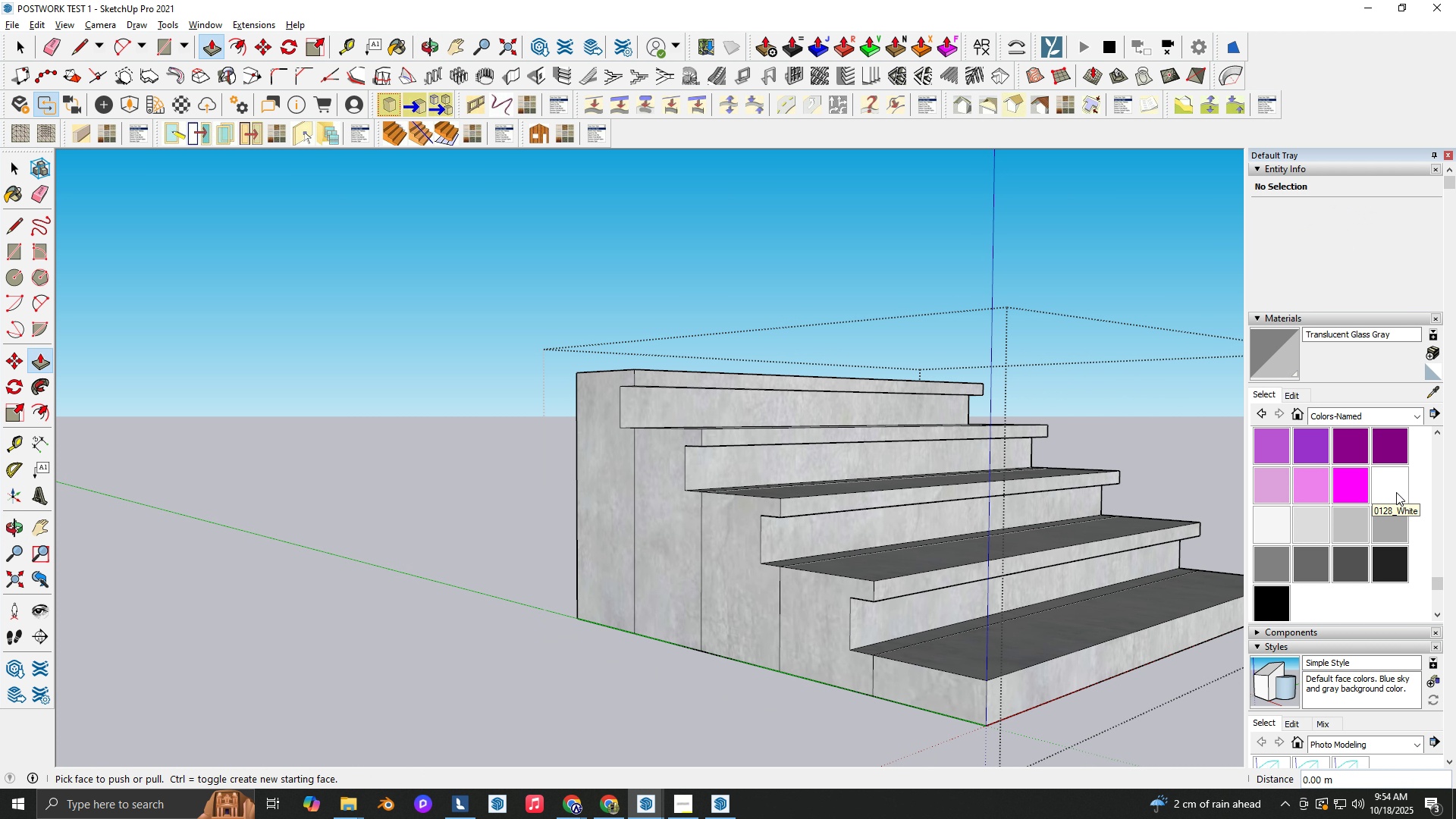 
left_click([1396, 492])
 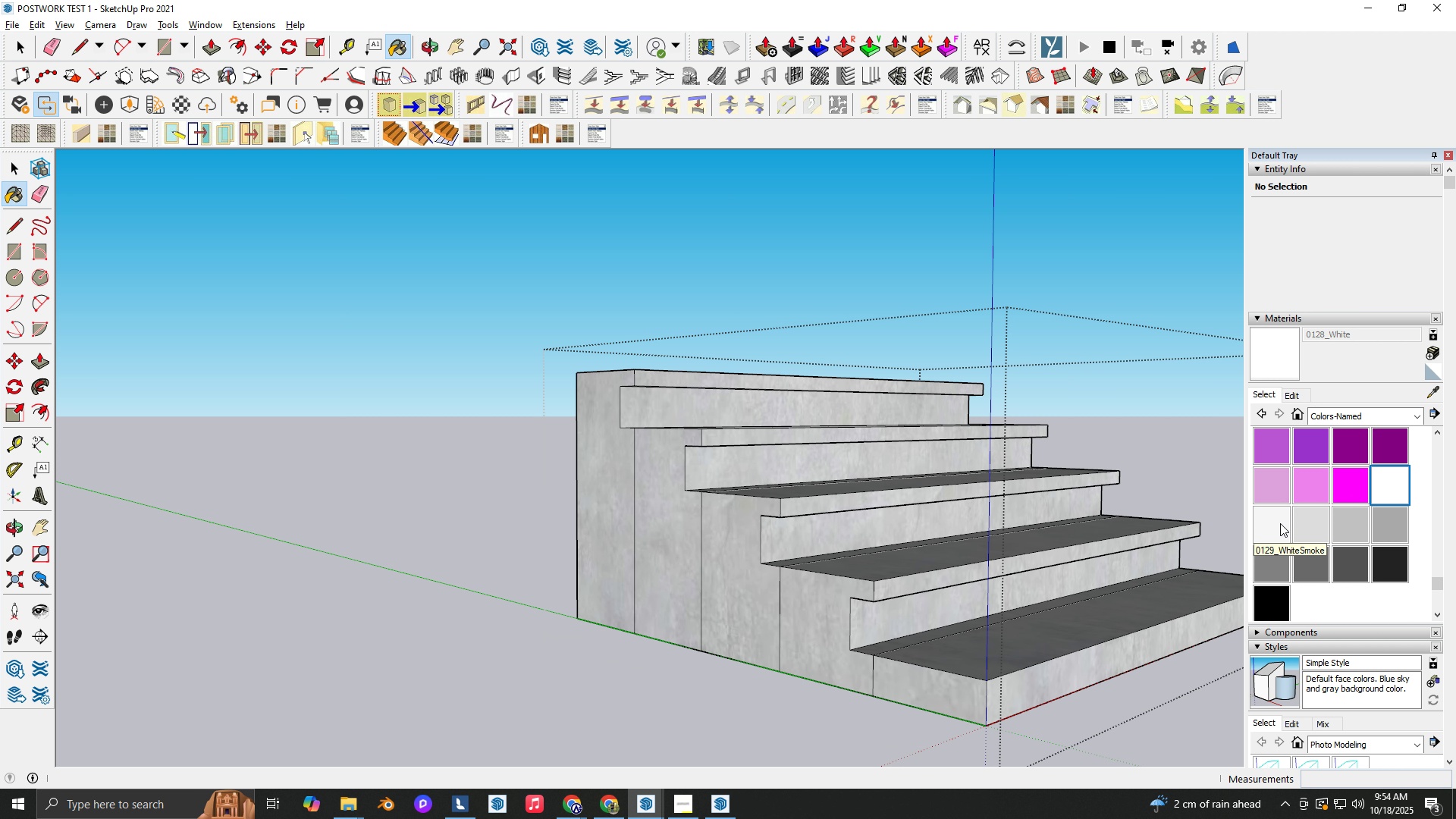 
scroll: coordinate [1330, 505], scroll_direction: up, amount: 8.0
 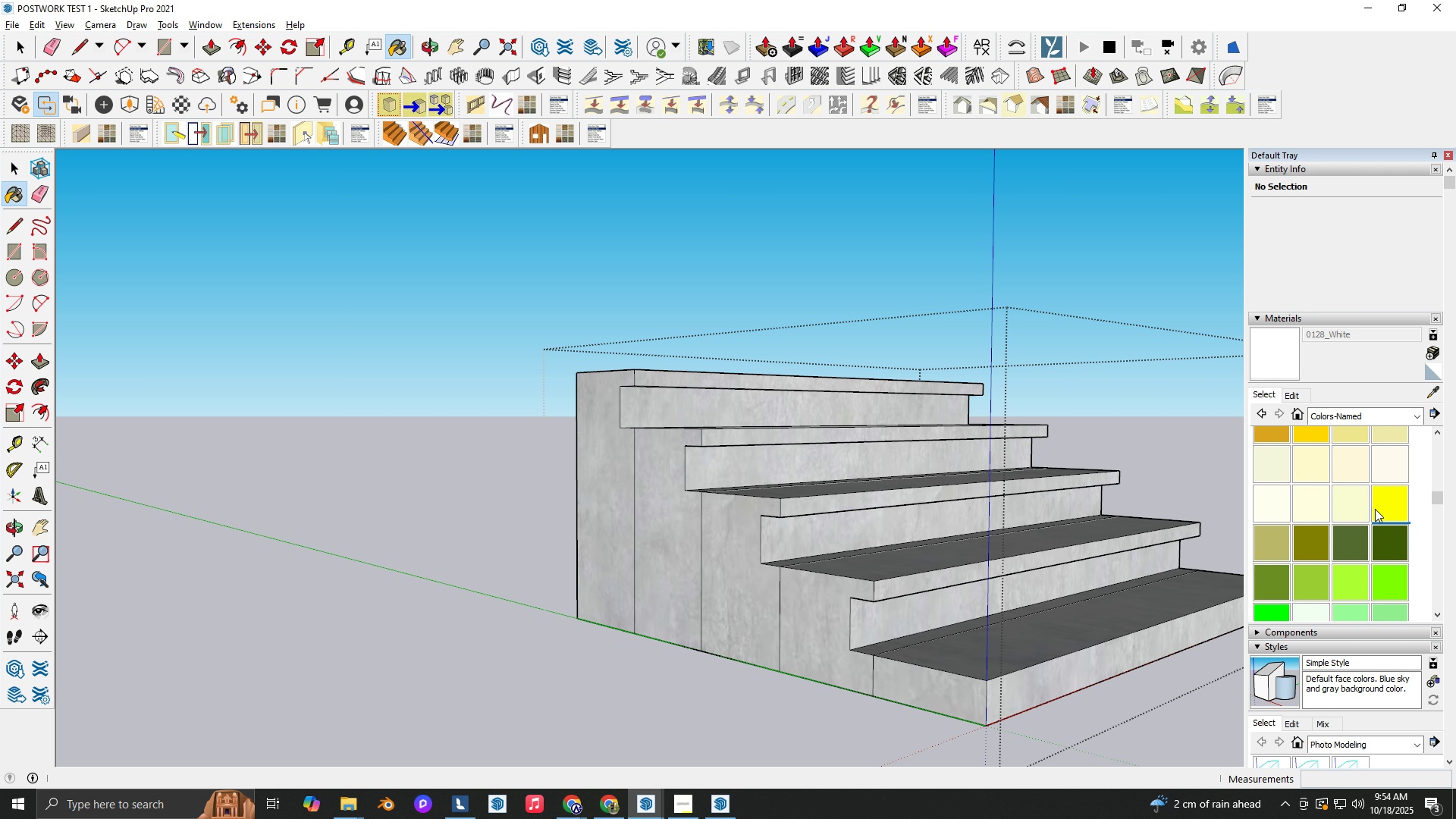 
left_click([1379, 510])
 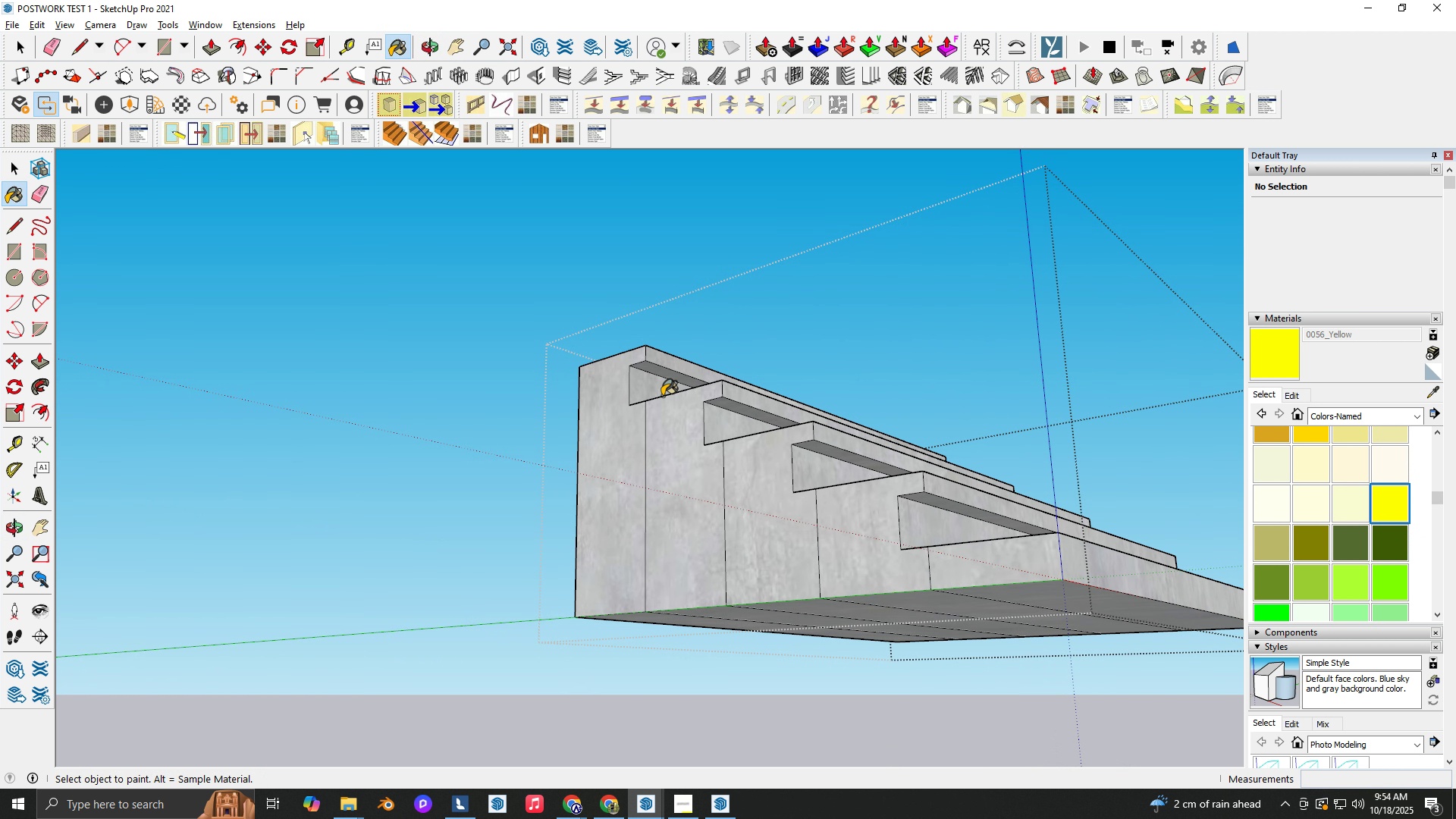 
scroll: coordinate [636, 365], scroll_direction: up, amount: 7.0
 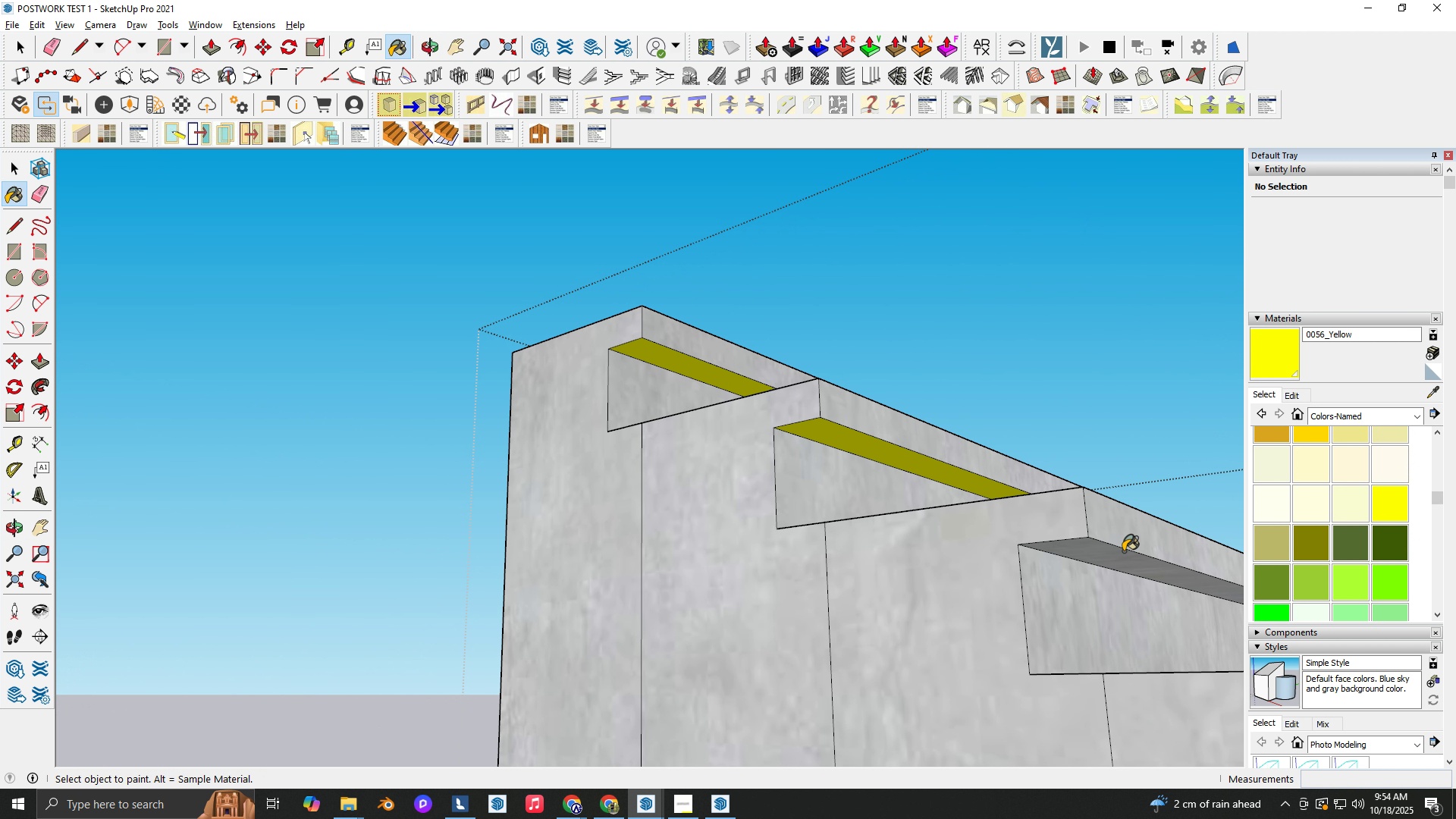 
key(Shift+ShiftLeft)
 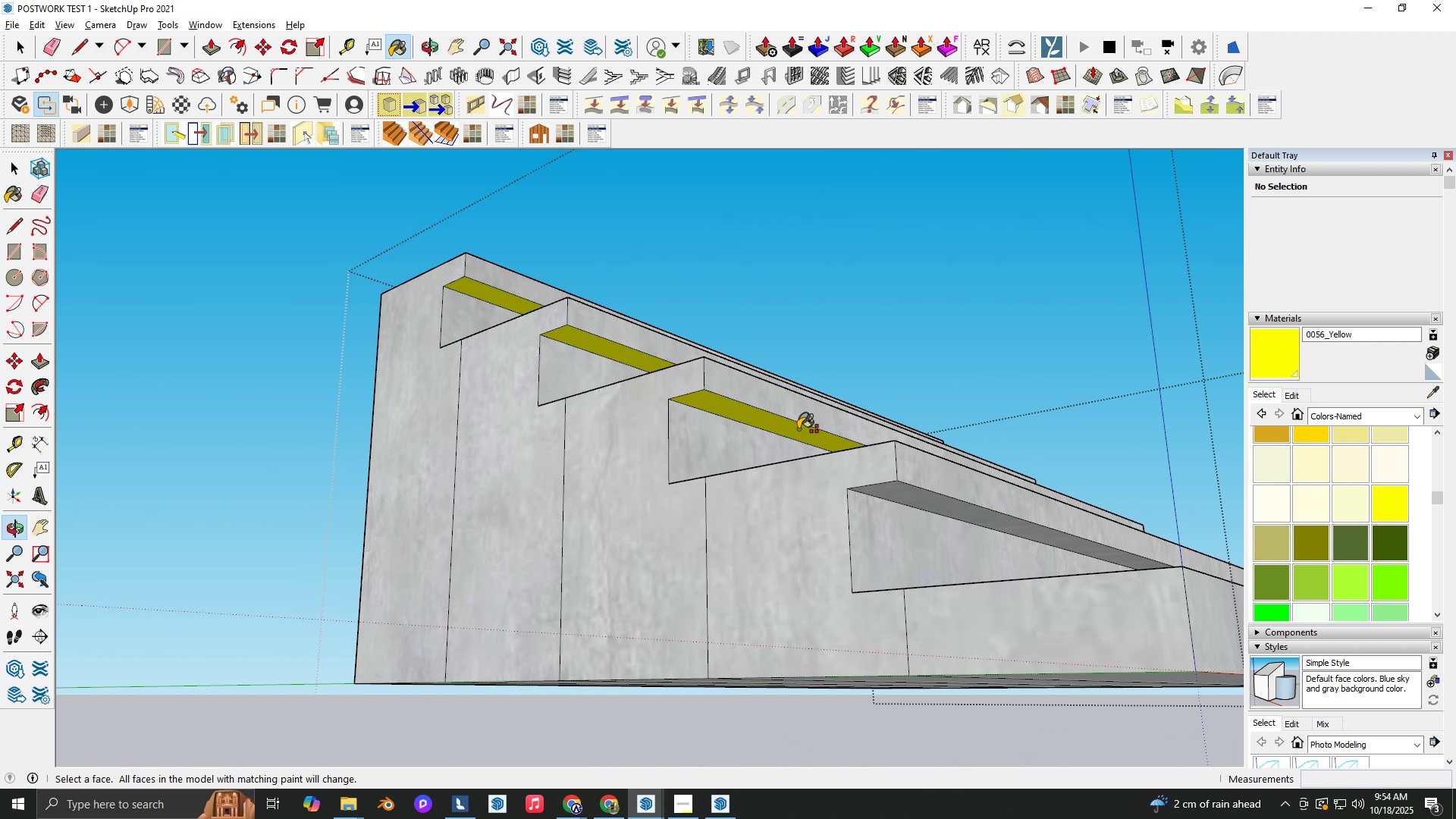 
scroll: coordinate [938, 509], scroll_direction: down, amount: 9.0
 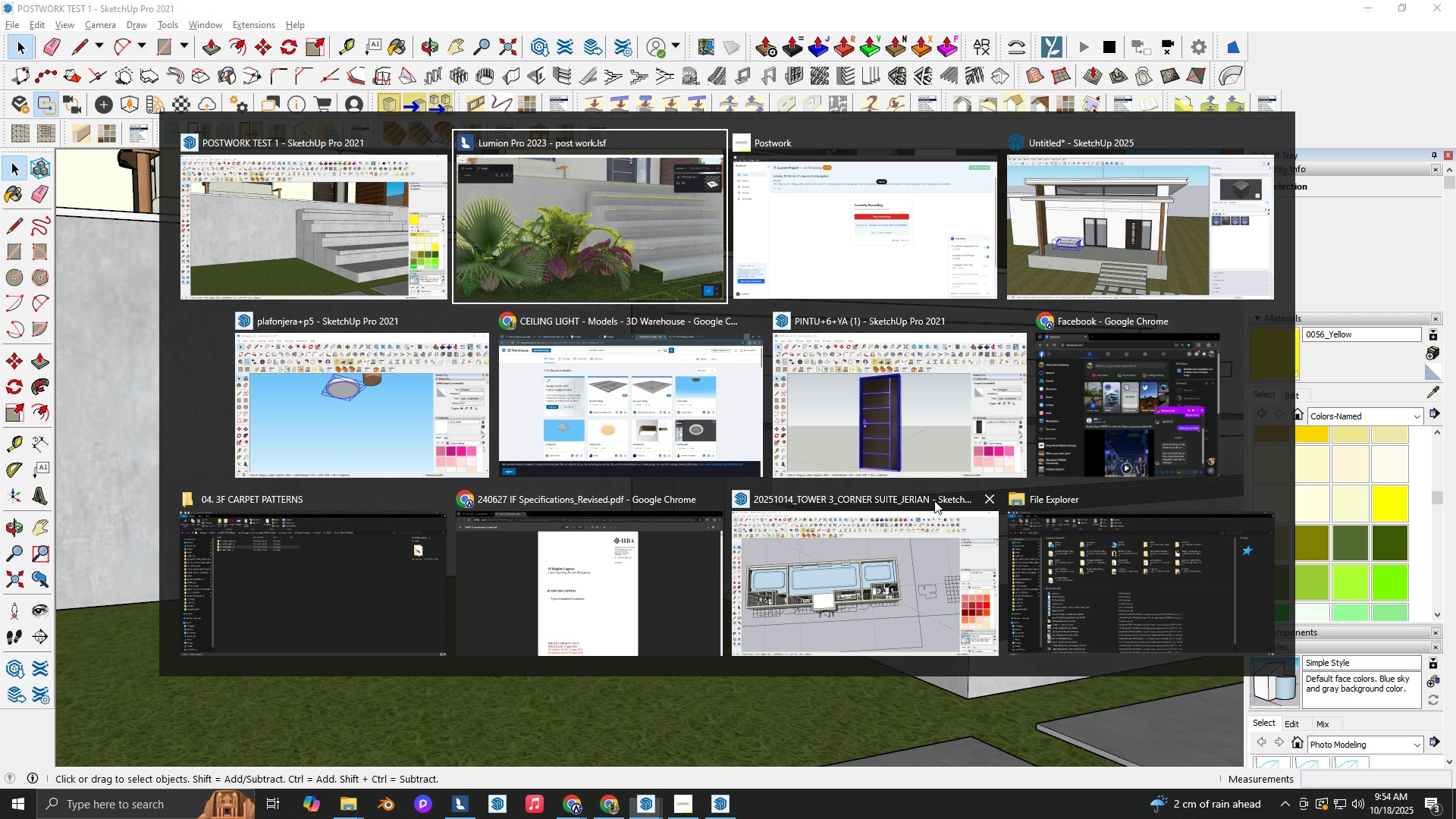 
key(Space)
 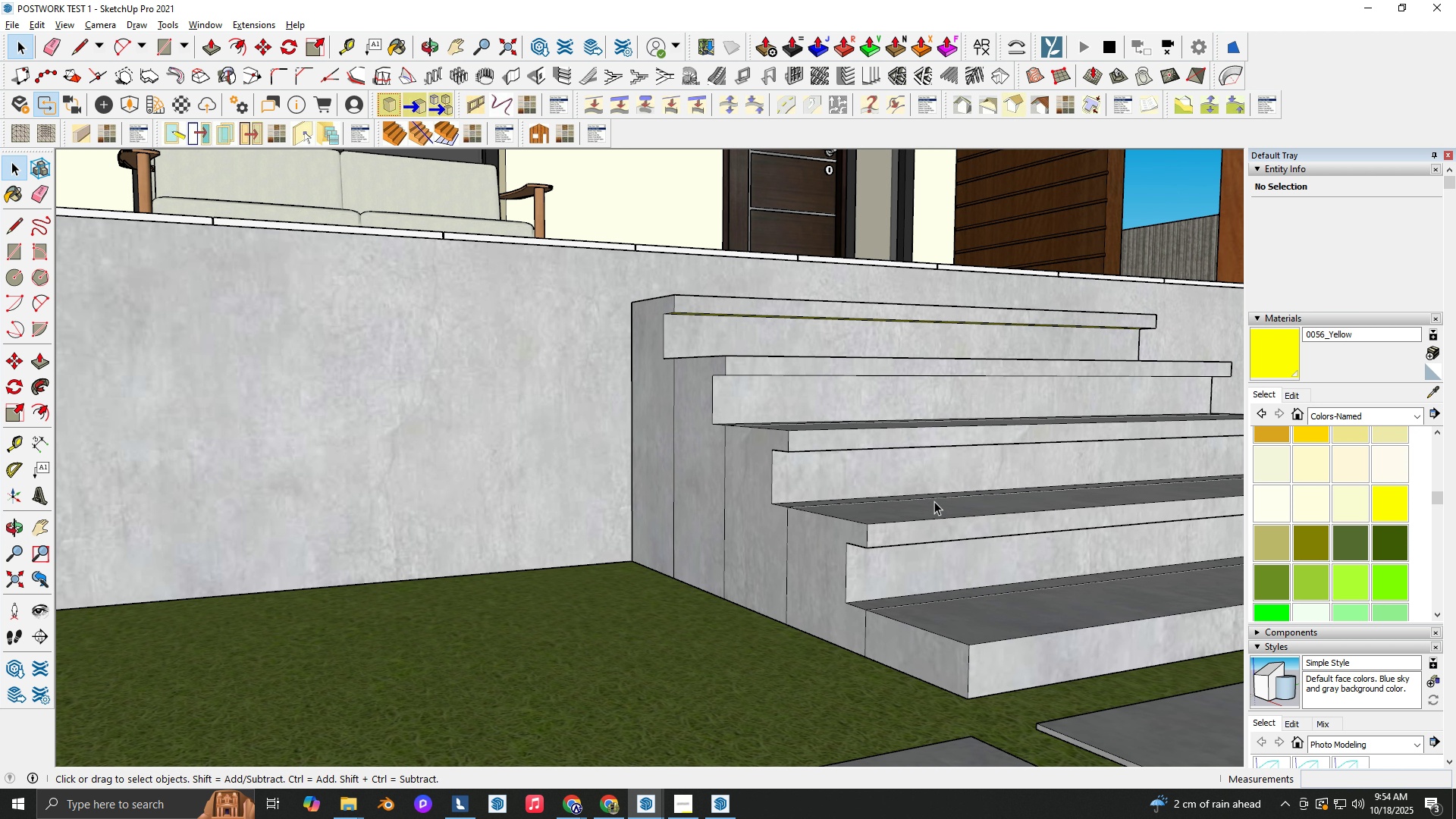 
key(Escape)
 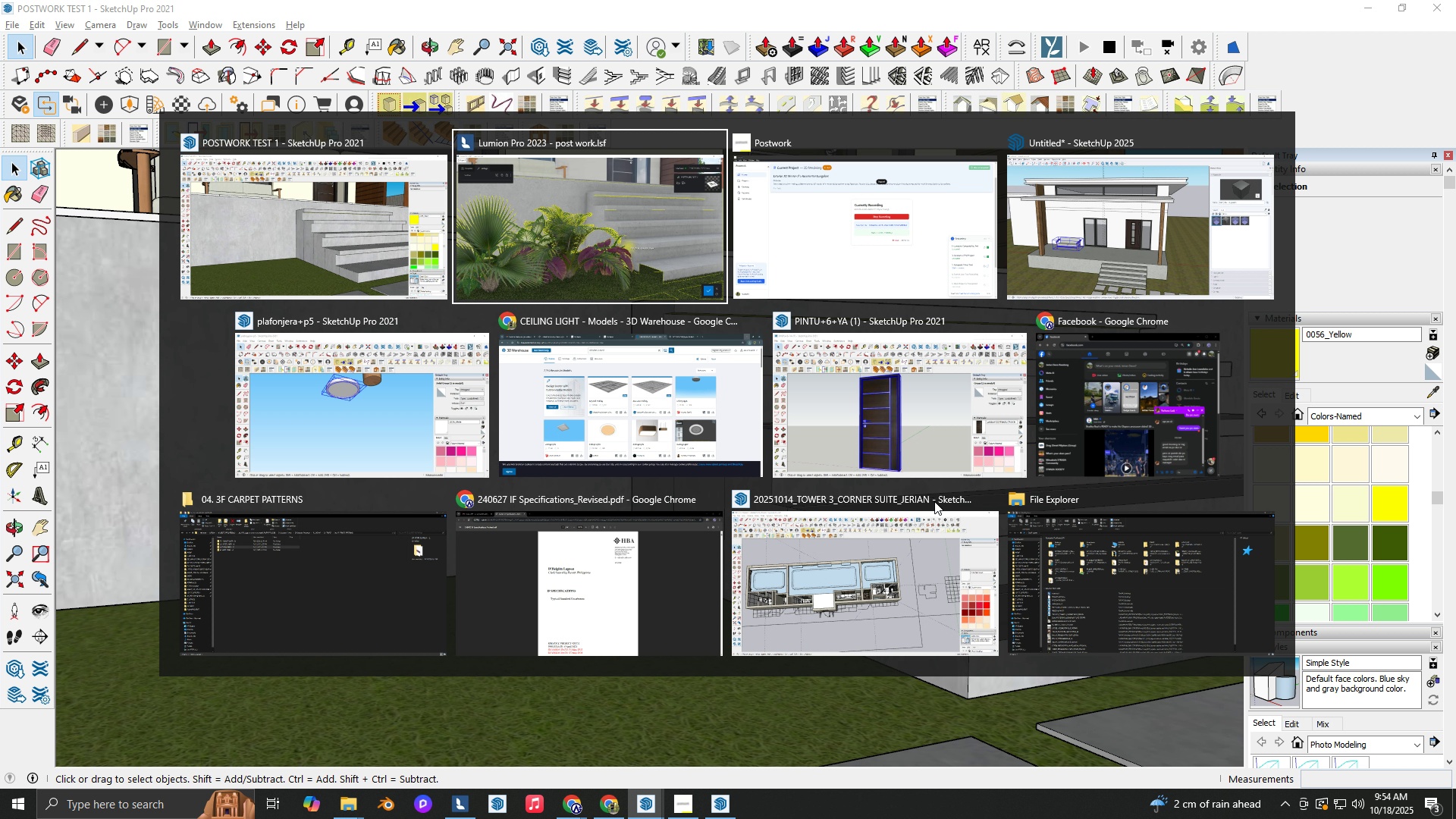 
key(Alt+Tab)
 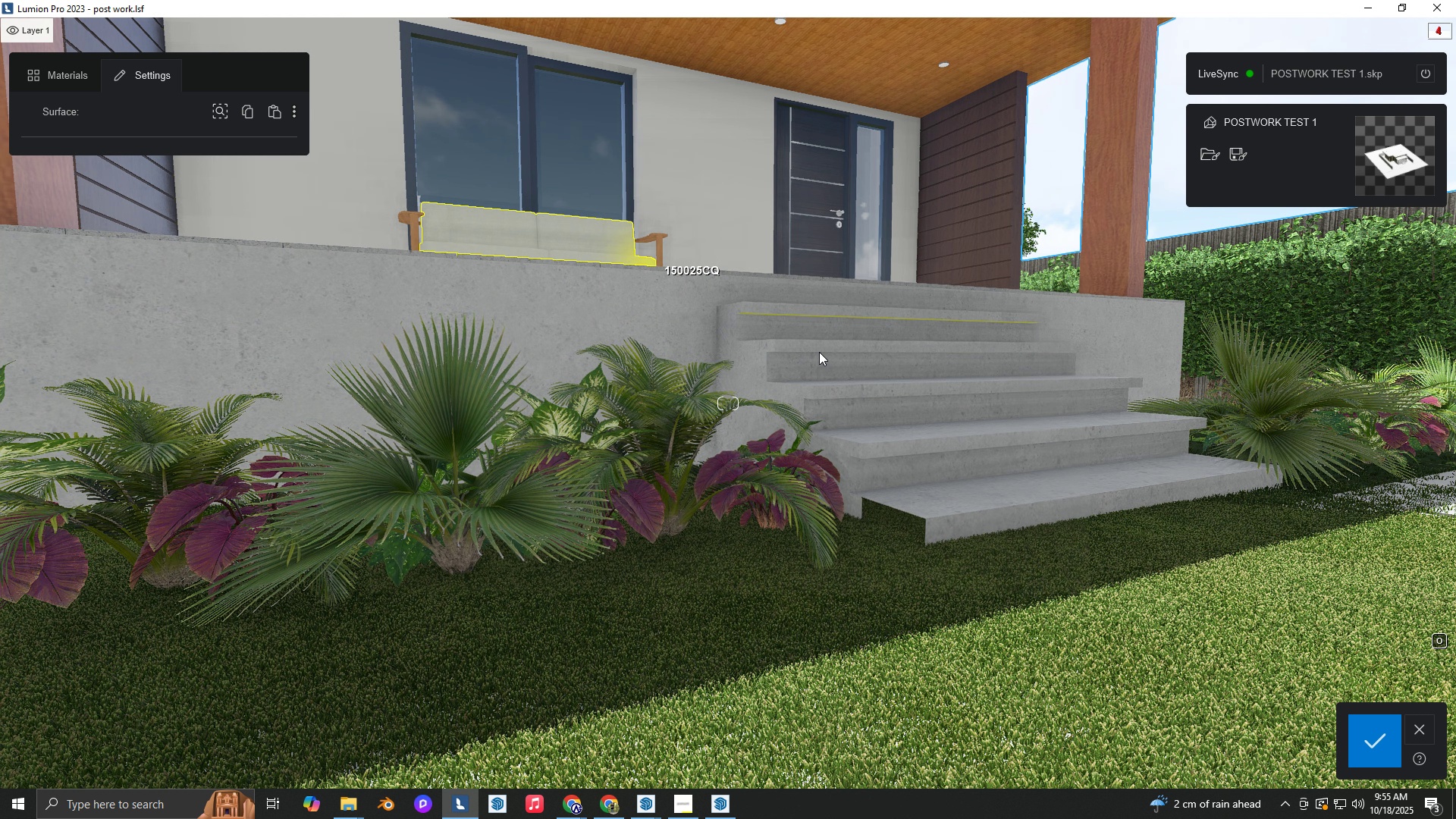 
hold_key(key=W, duration=0.43)
 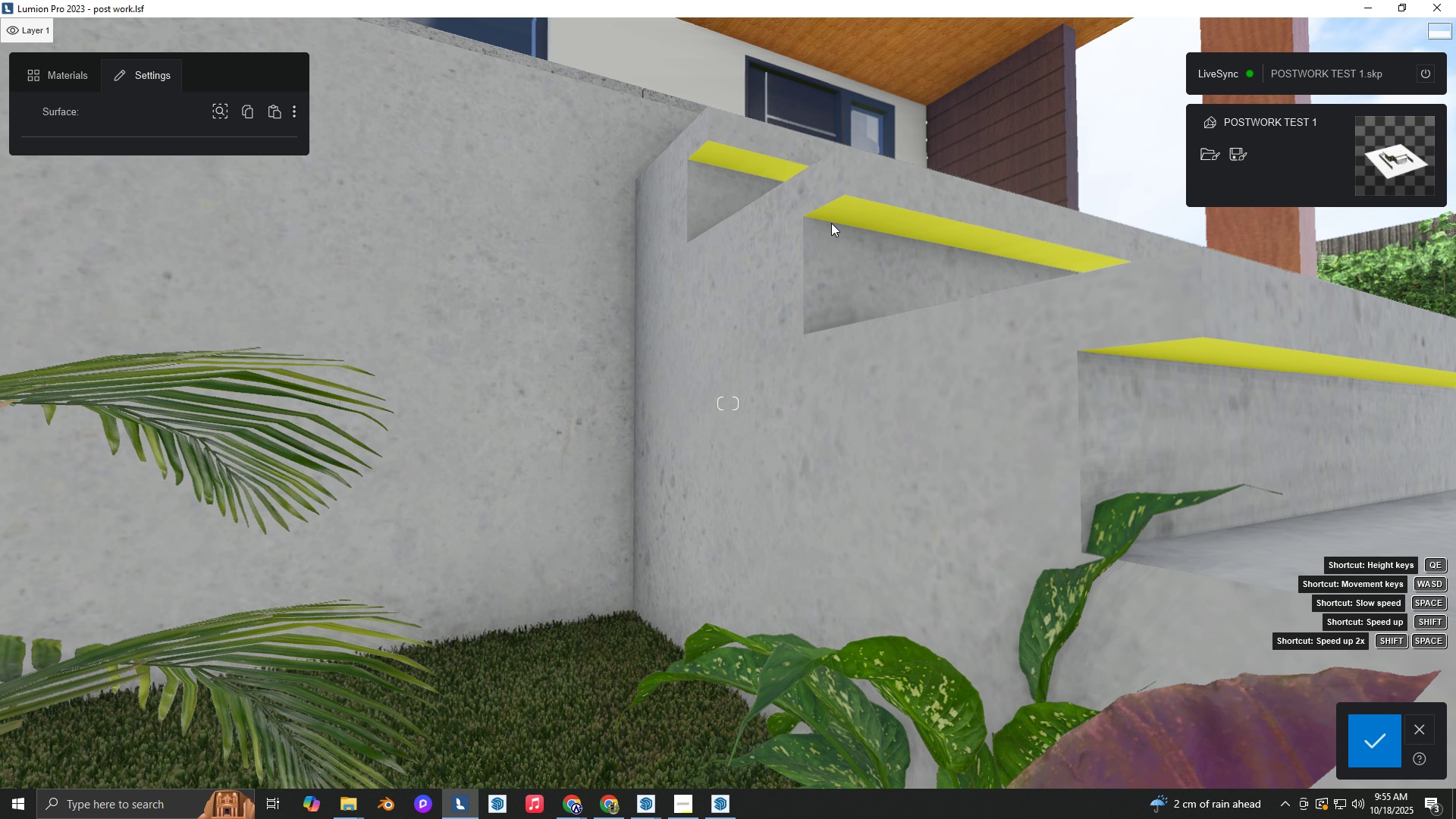 
key(E)
 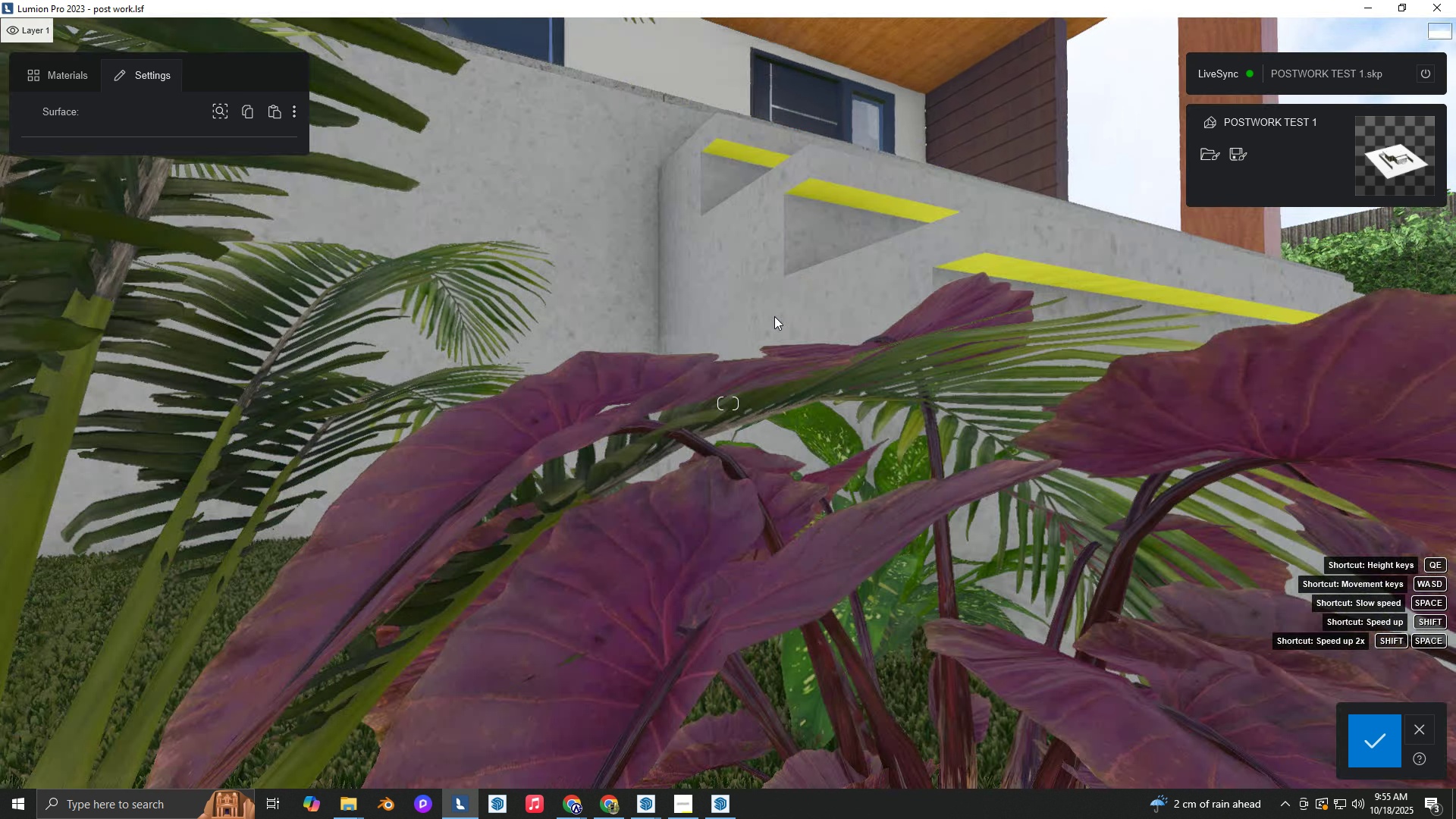 
right_click([774, 316])
 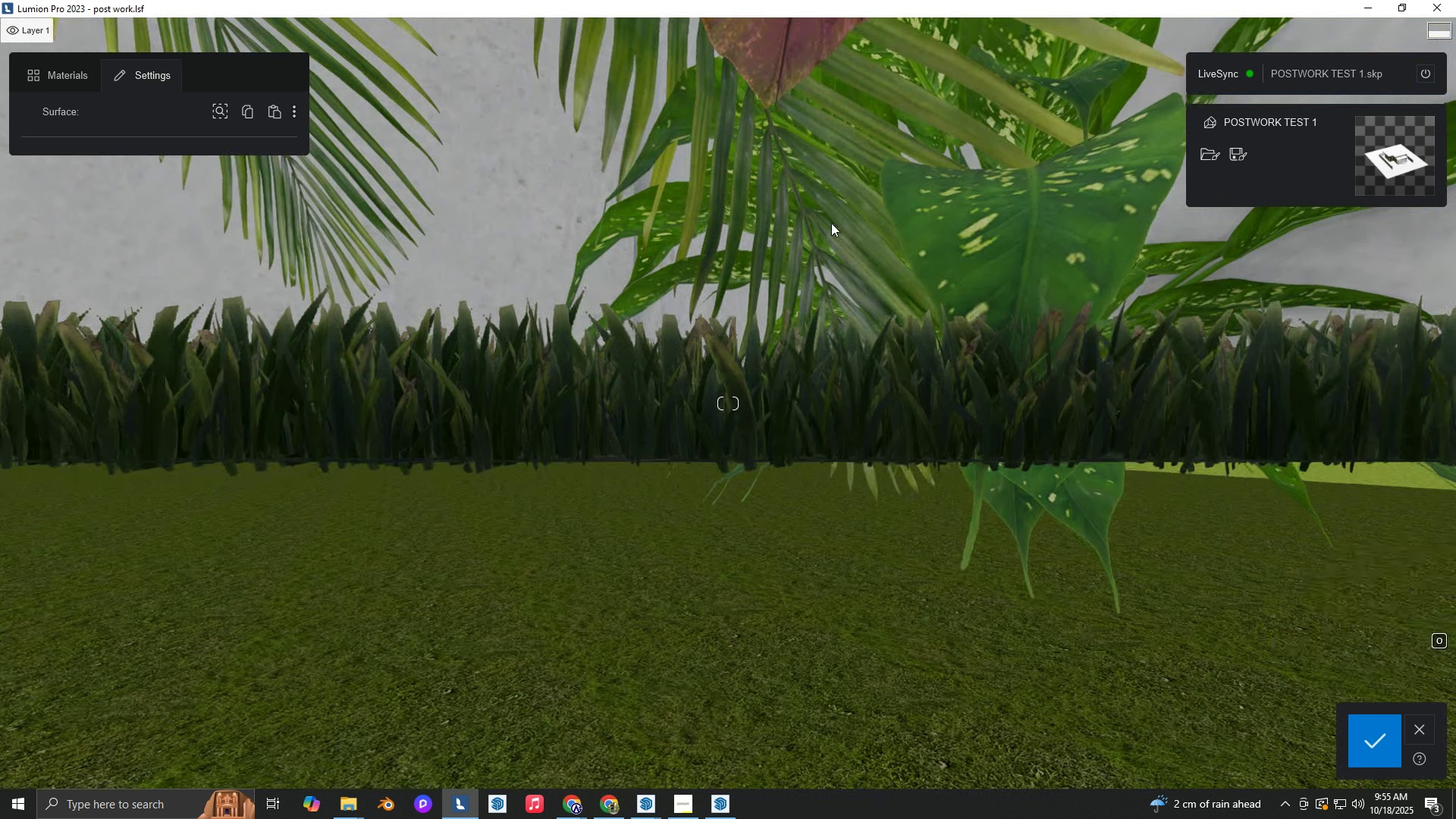 
key(Q)
 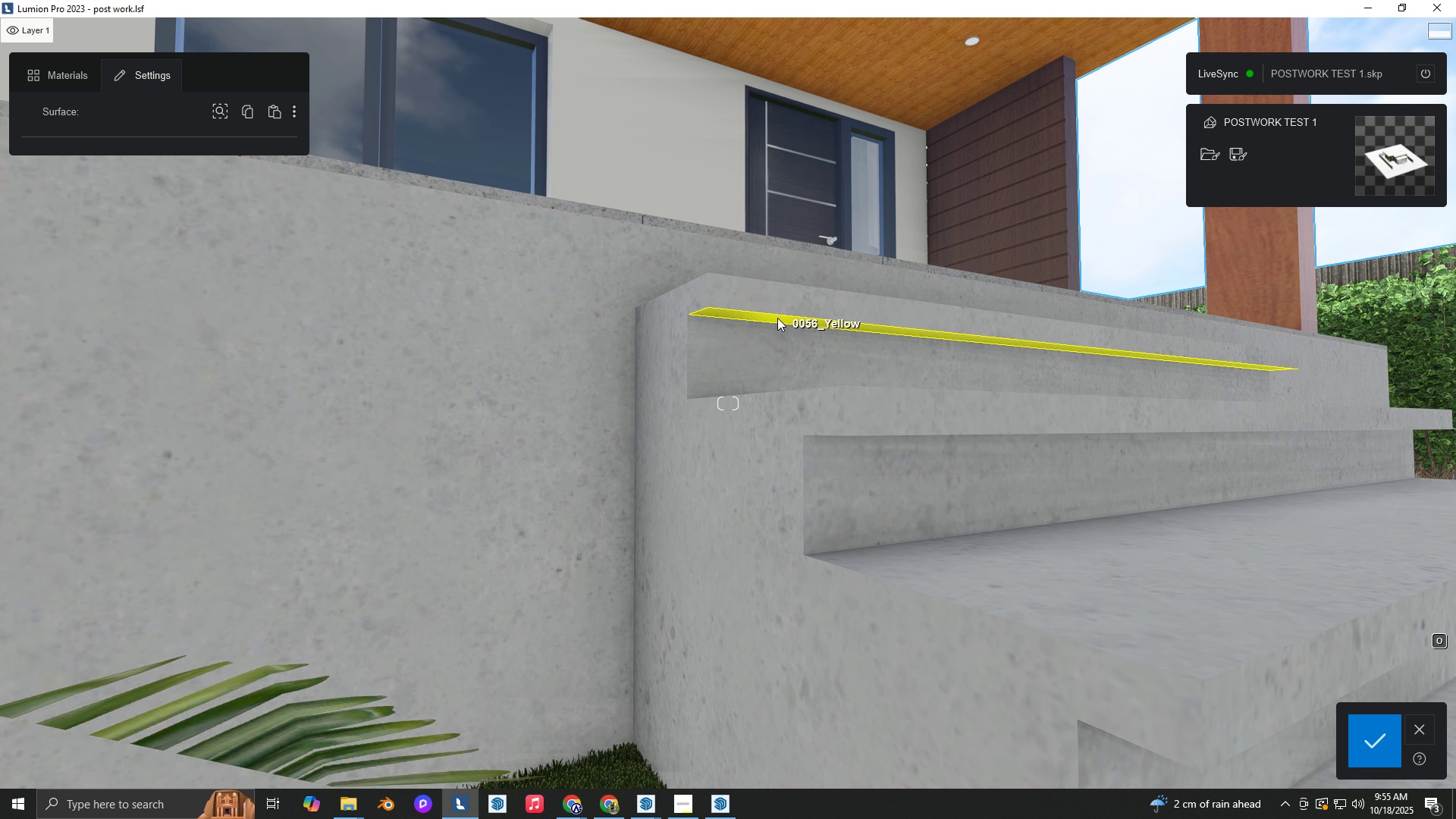 
left_click([777, 318])
 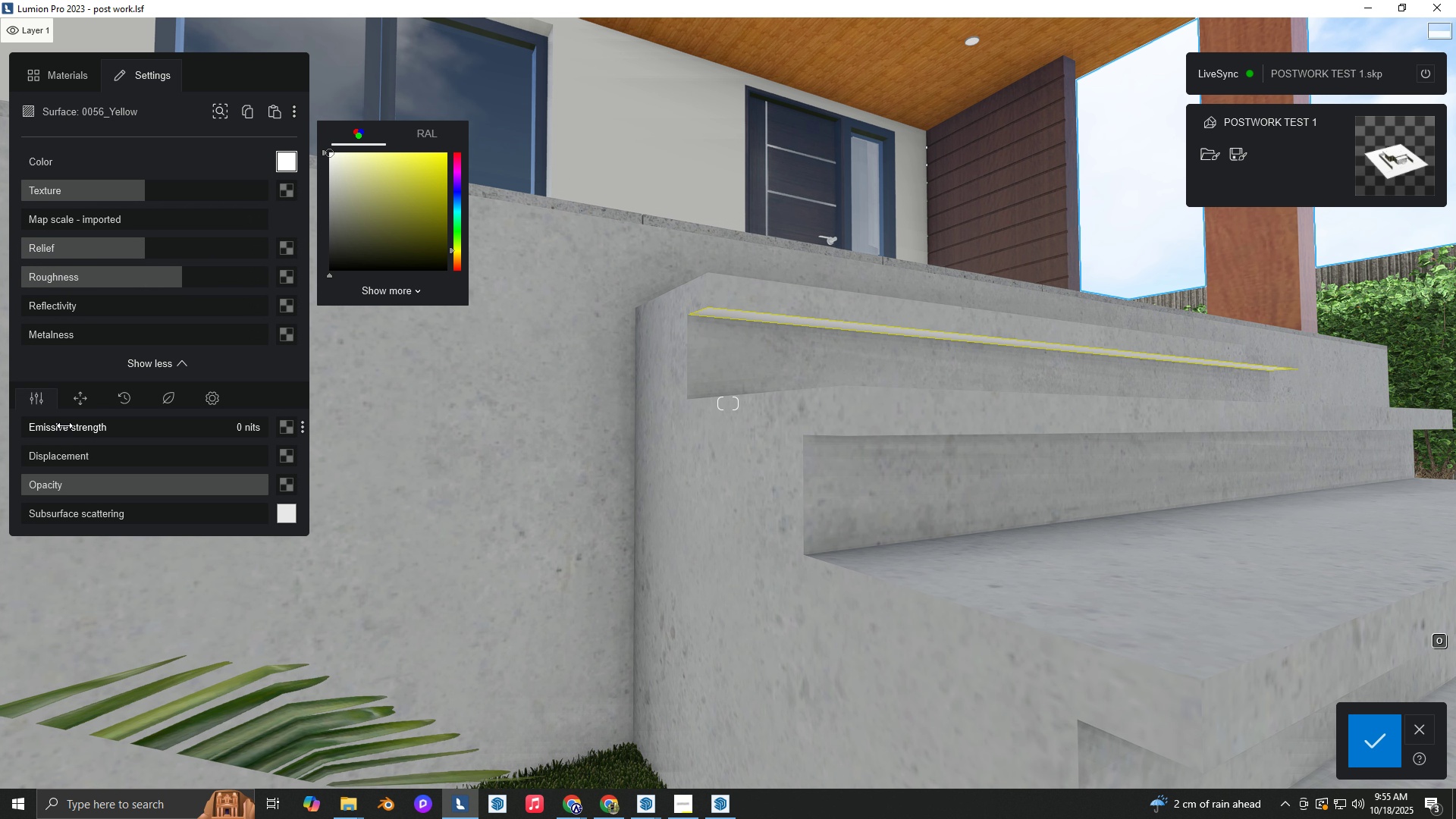 
type(QDASEESQS)
 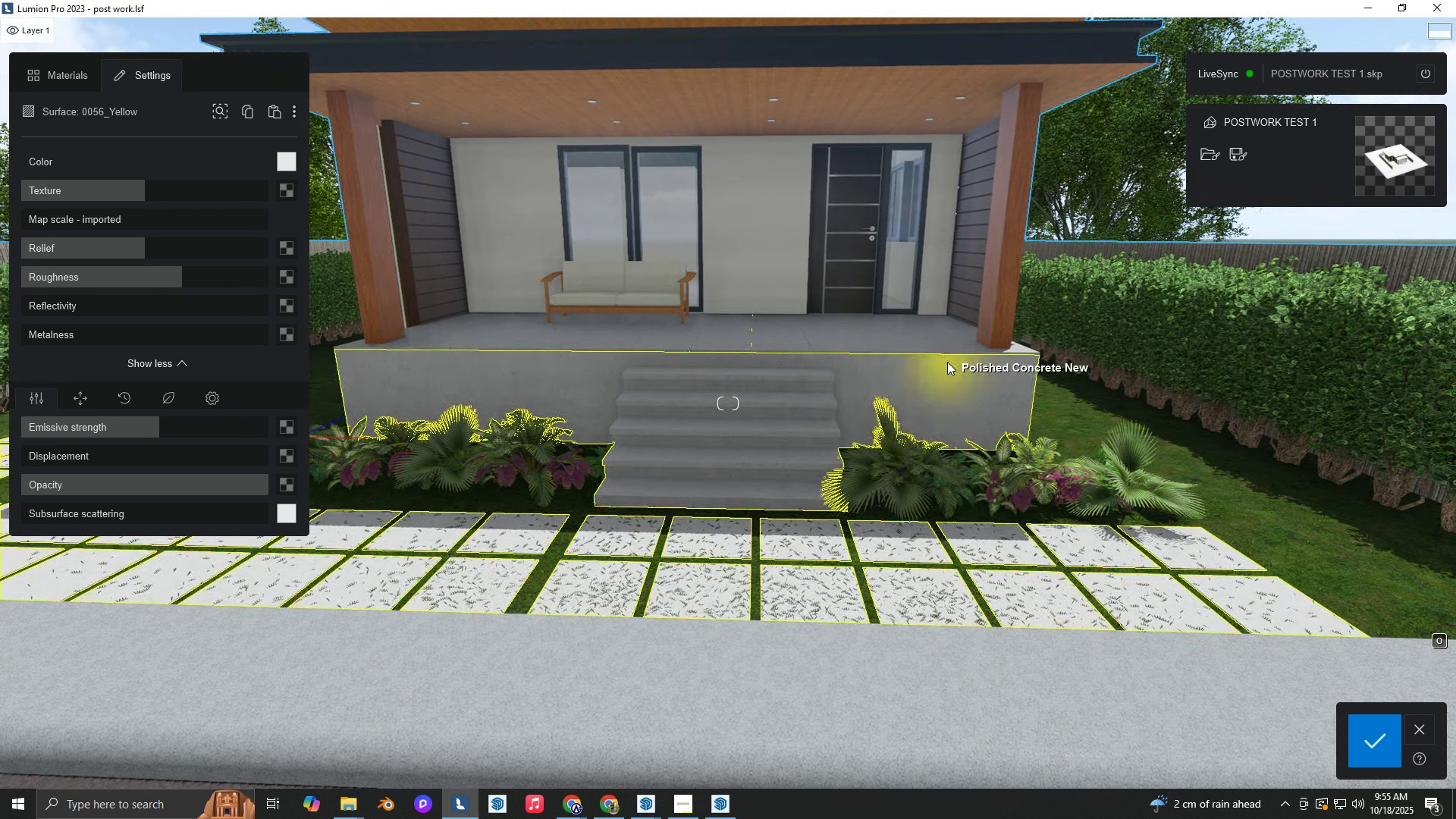 
hold_key(key=D, duration=0.3)
 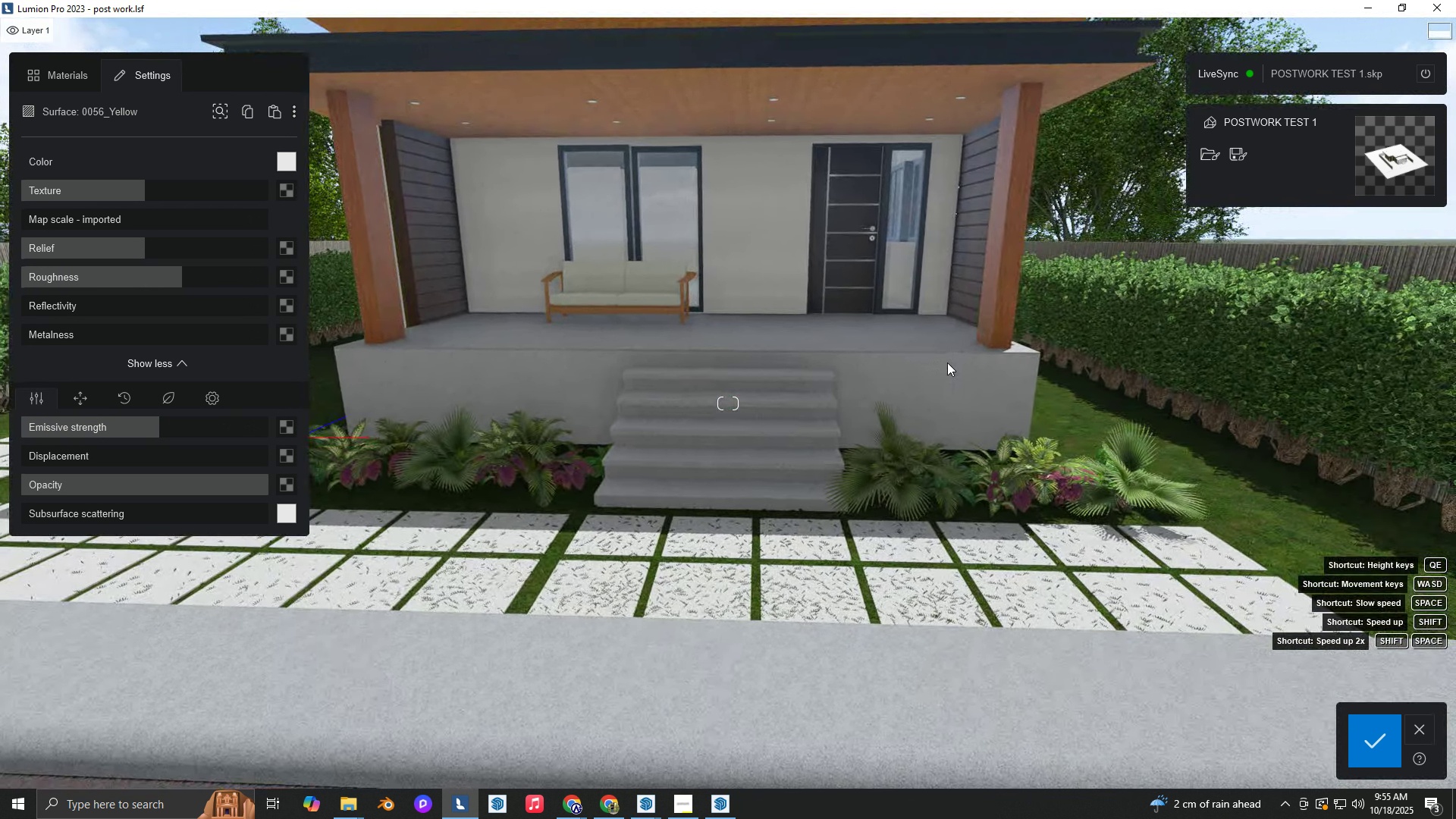 
right_click([947, 362])
 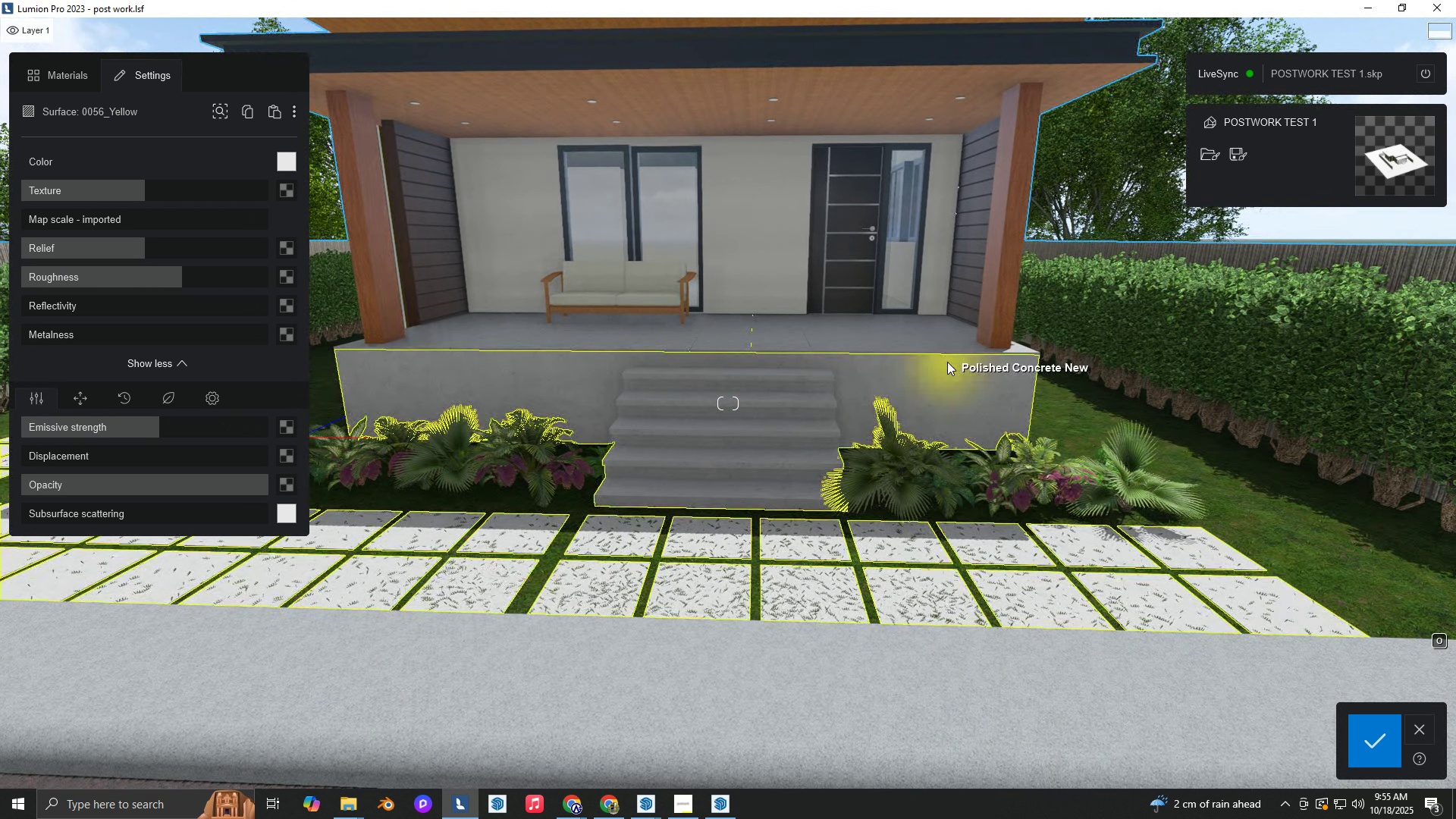 
key(A)
 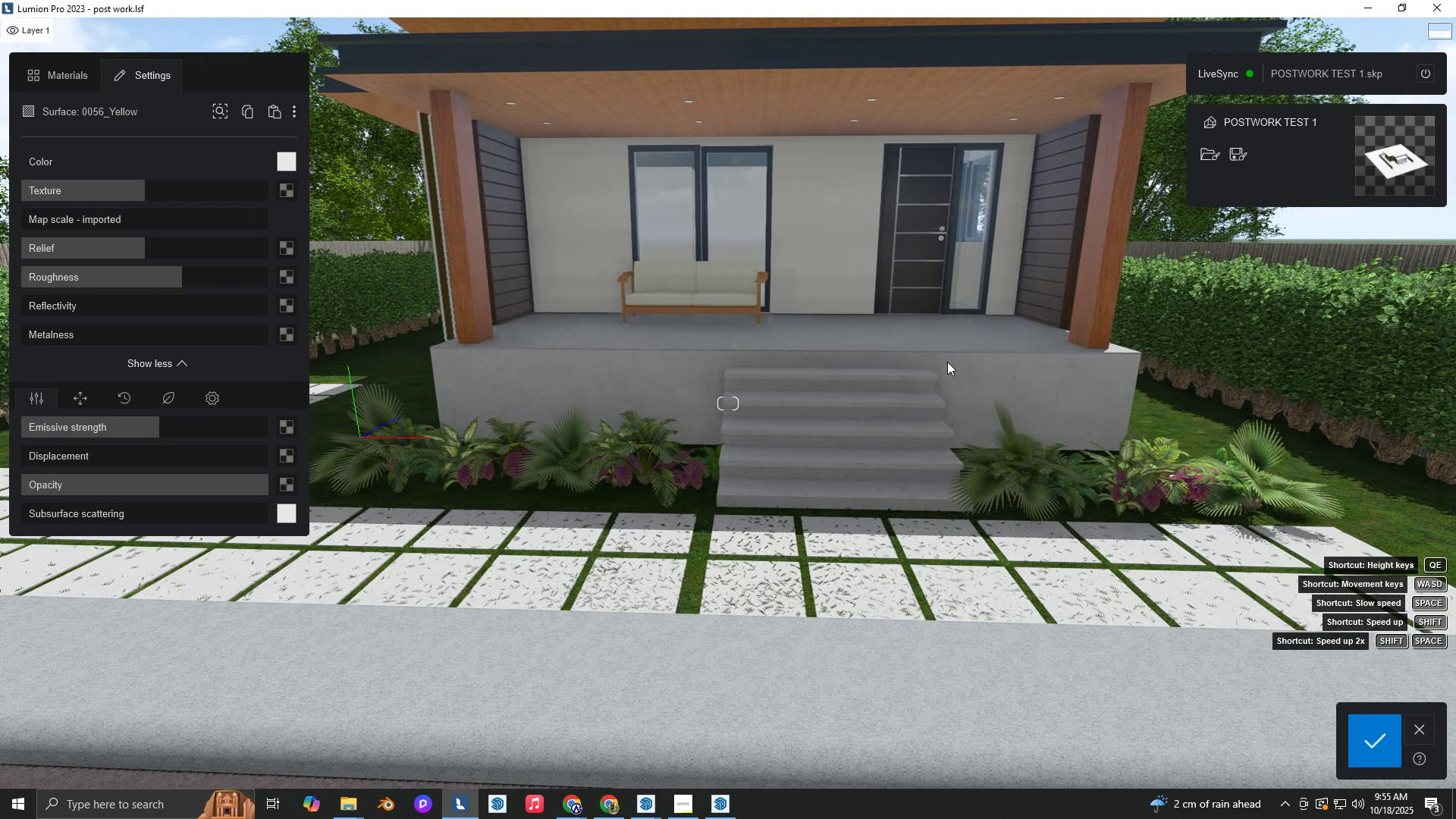 
hold_key(key=W, duration=0.34)
 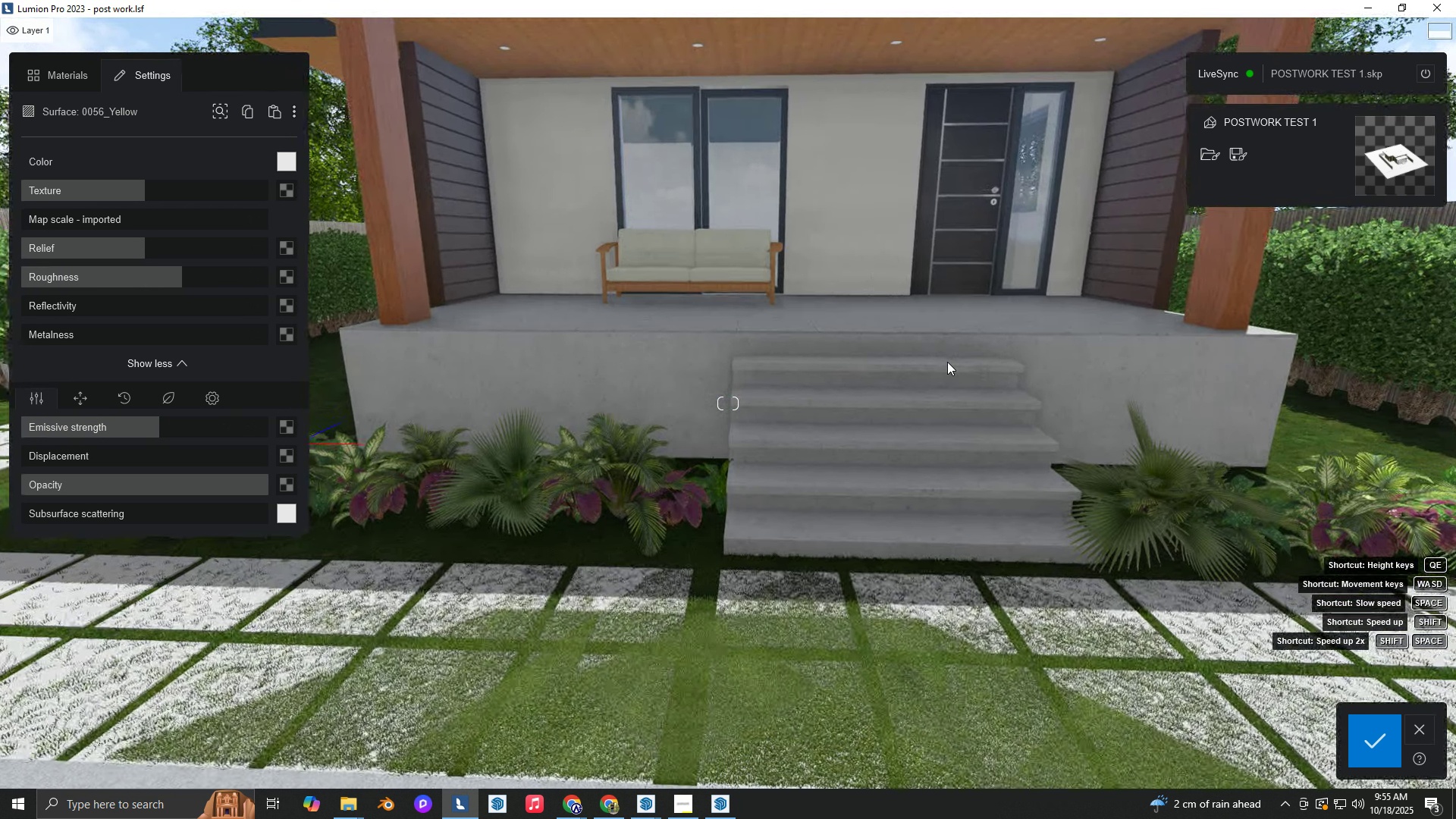 
key(Alt+Tab)
 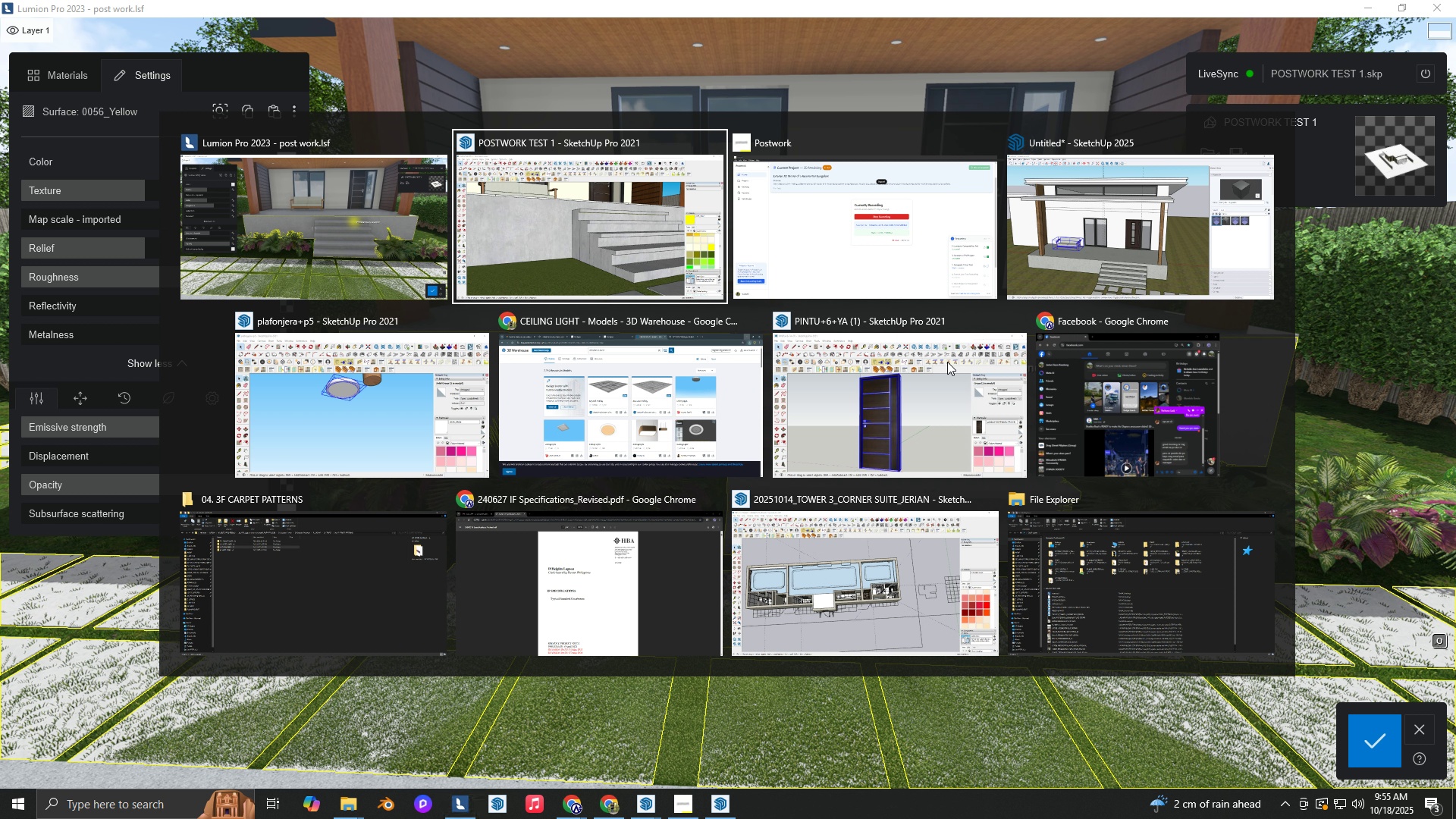 
key(Alt+Tab)